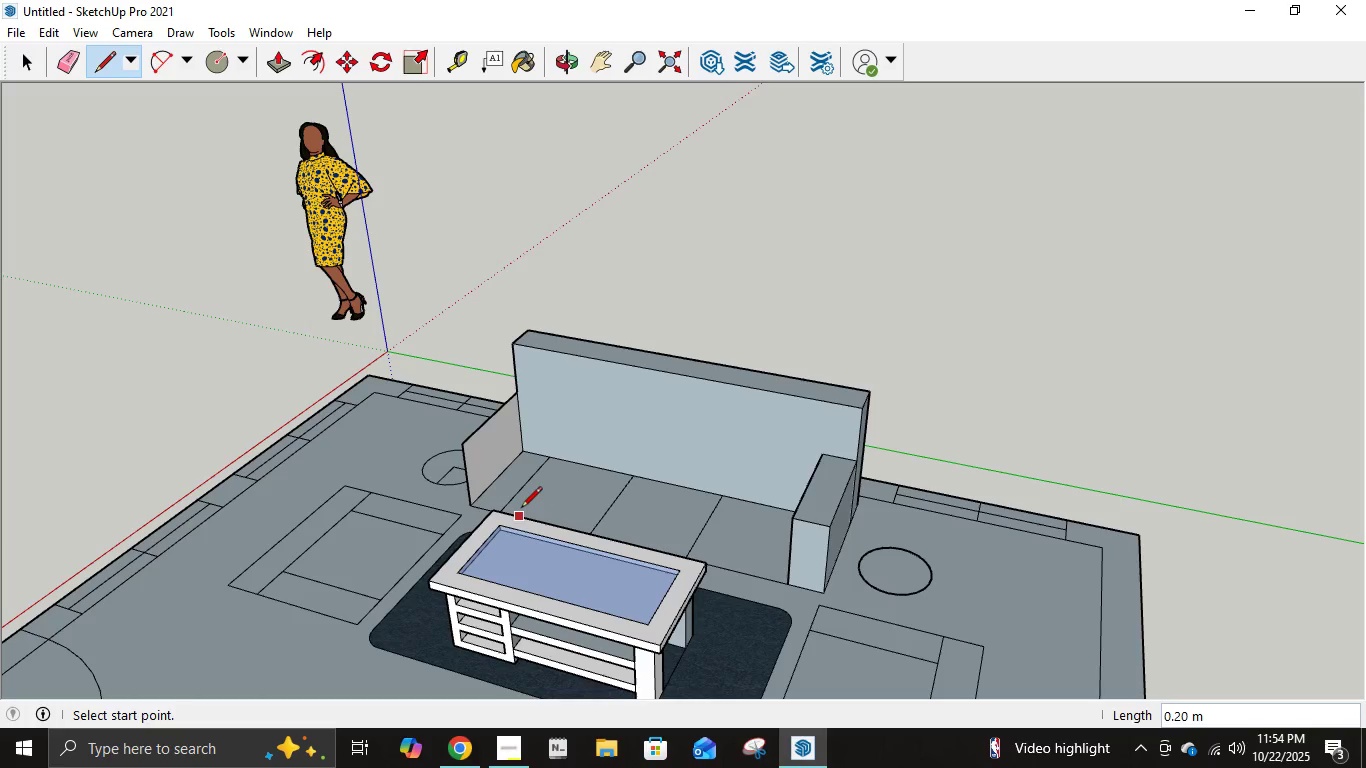 
key(Control+Z)
 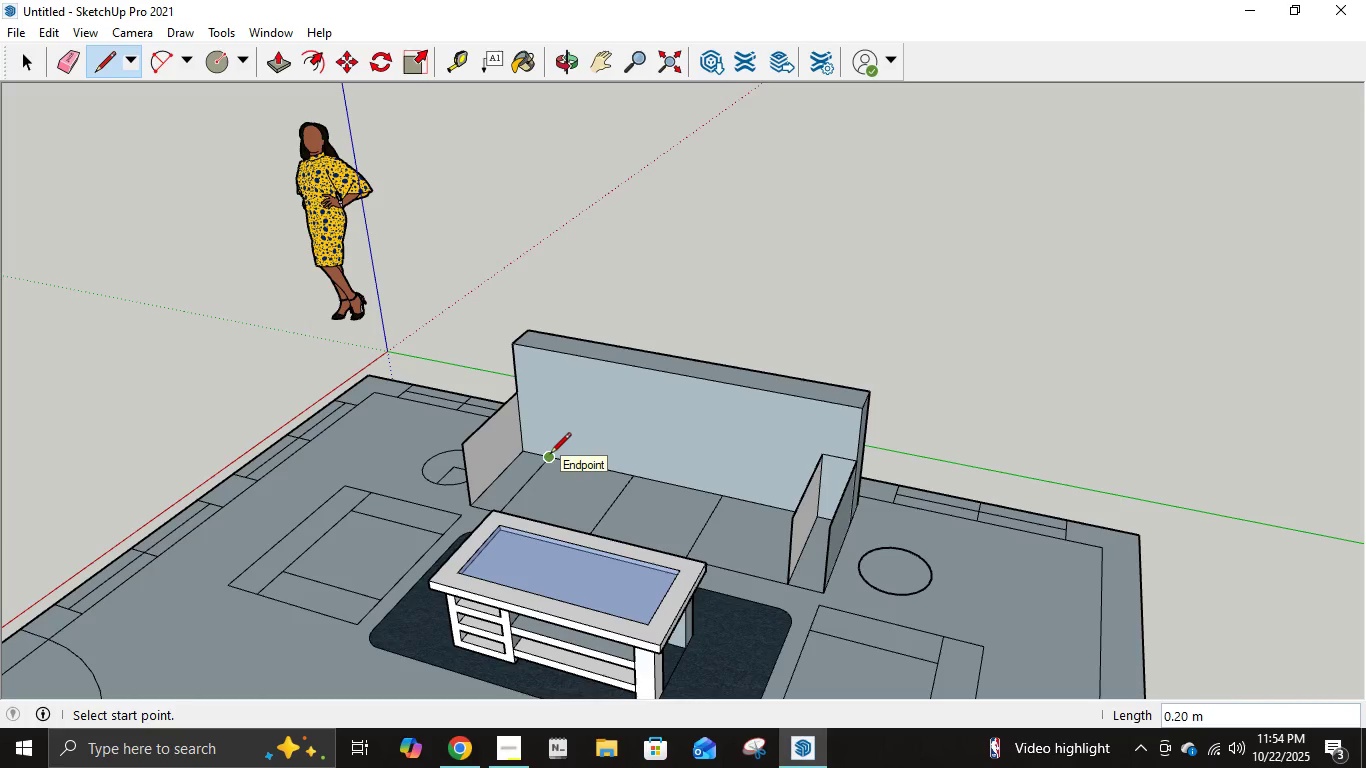 
key(Control+Z)
 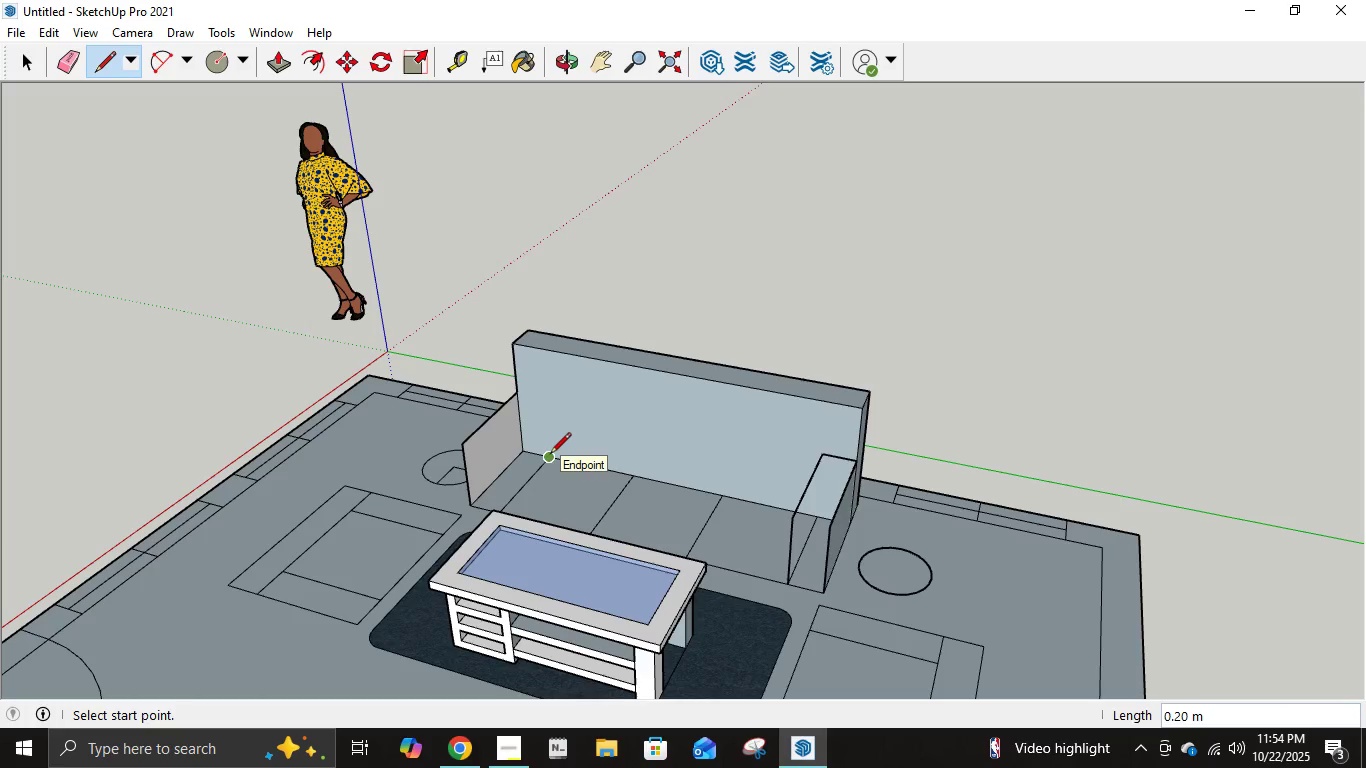 
key(Control+Z)
 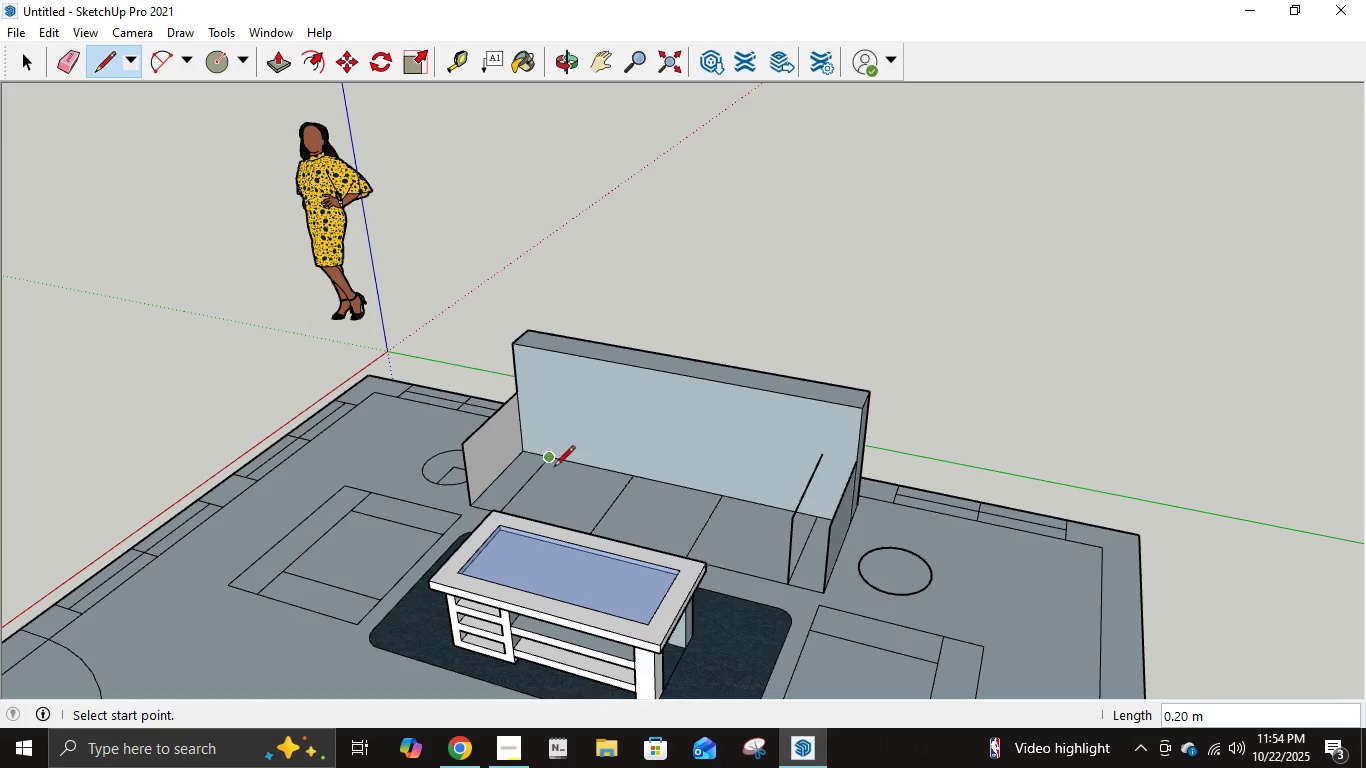 
key(Control+Z)
 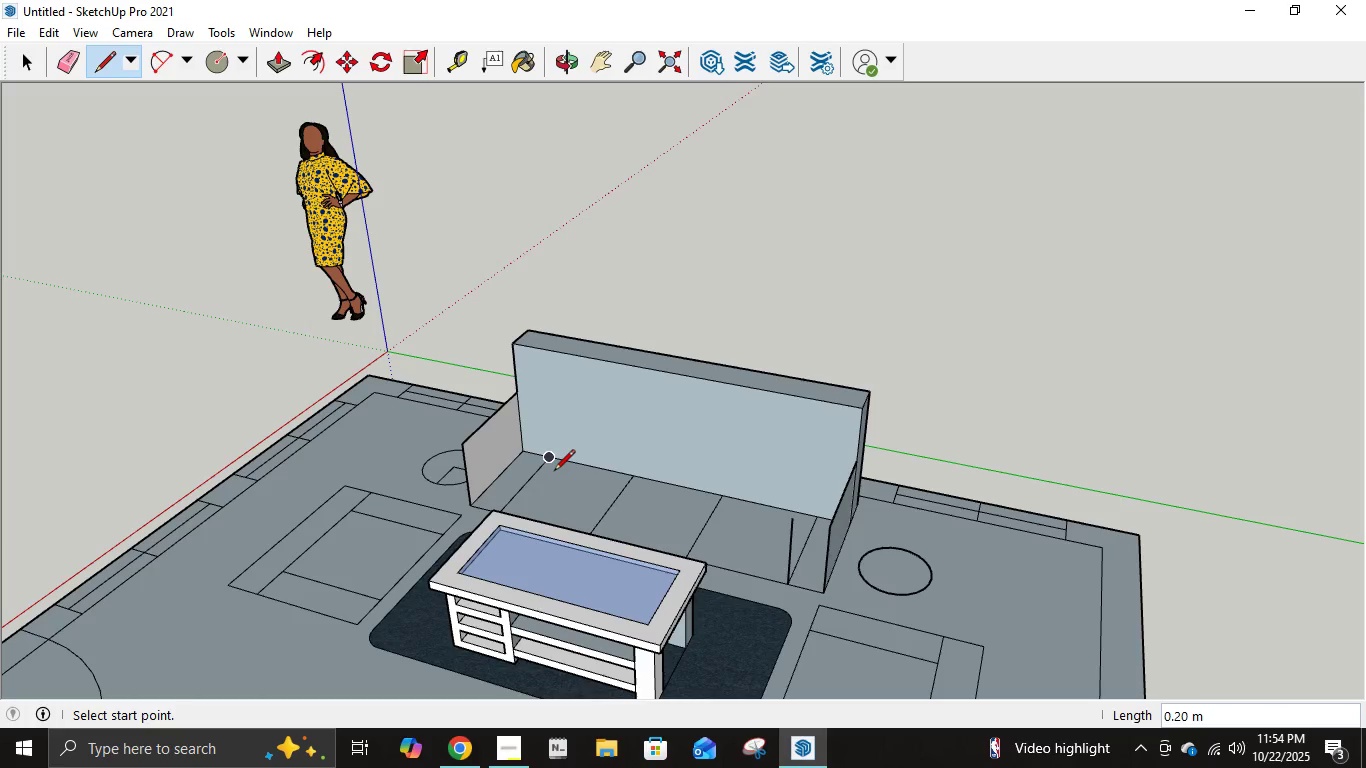 
key(Control+Z)
 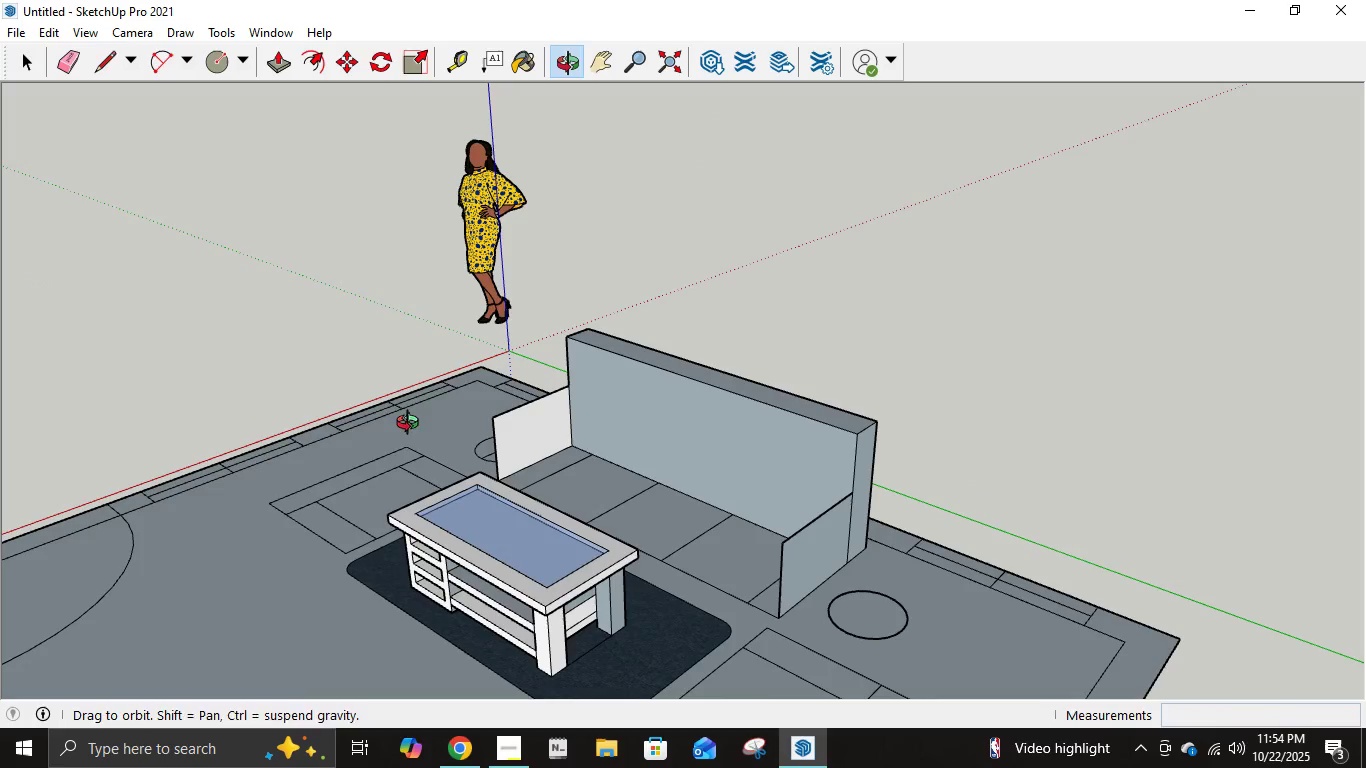 
scroll: coordinate [486, 414], scroll_direction: up, amount: 11.0
 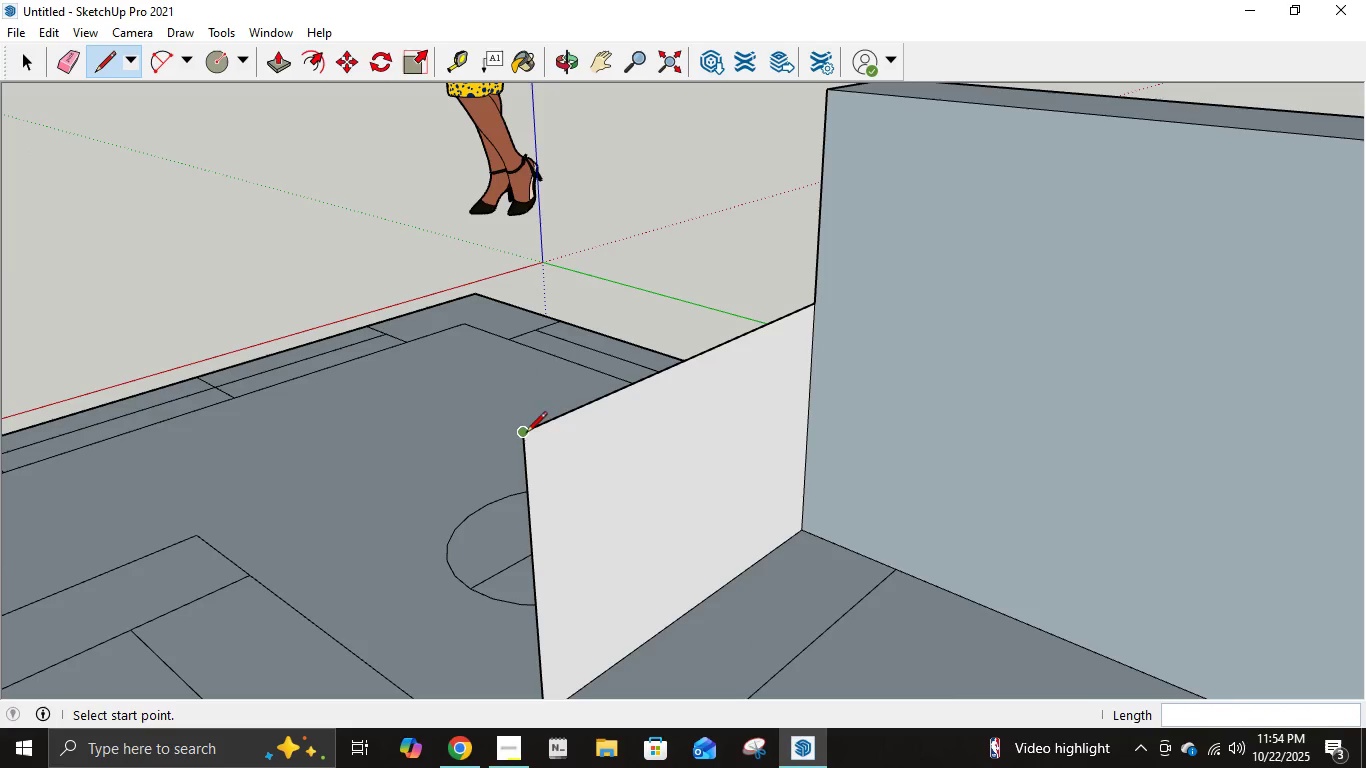 
left_click([522, 434])
 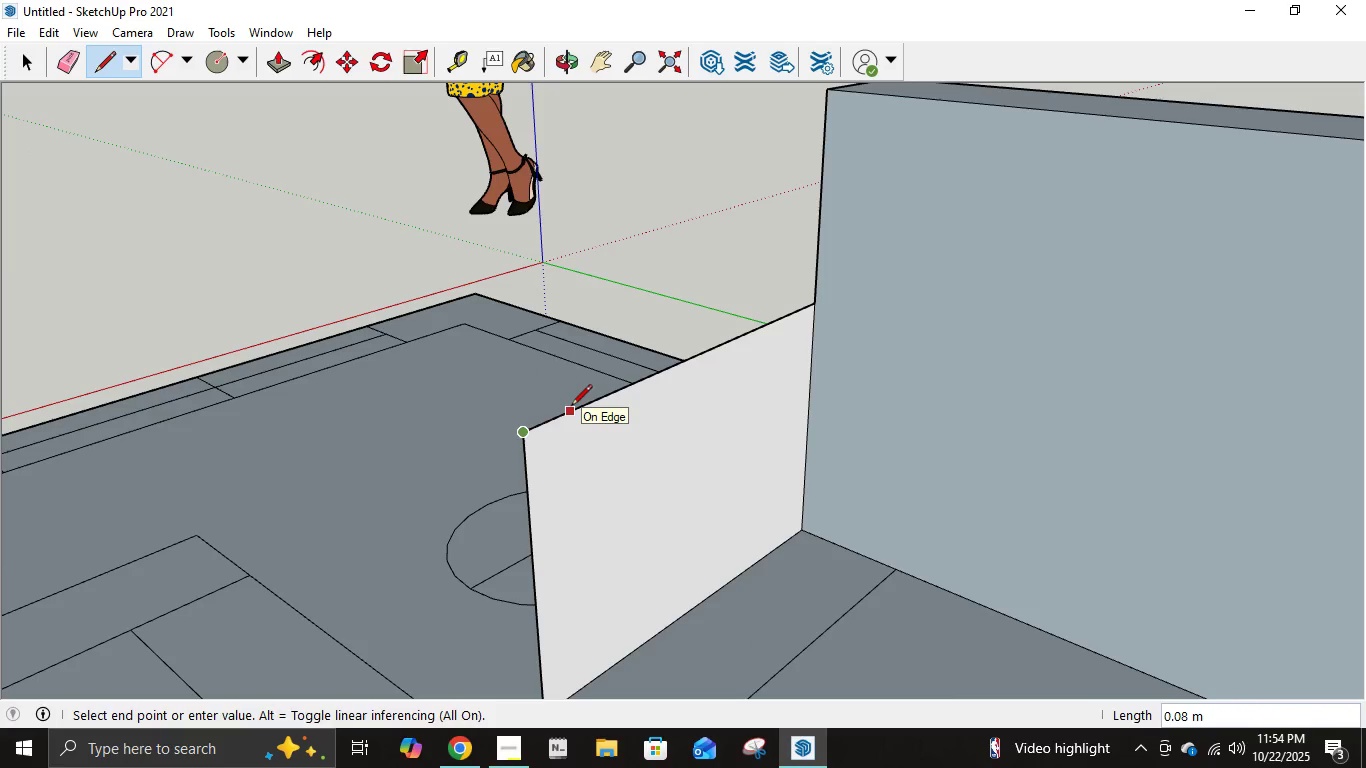 
key(NumpadDecimal)
 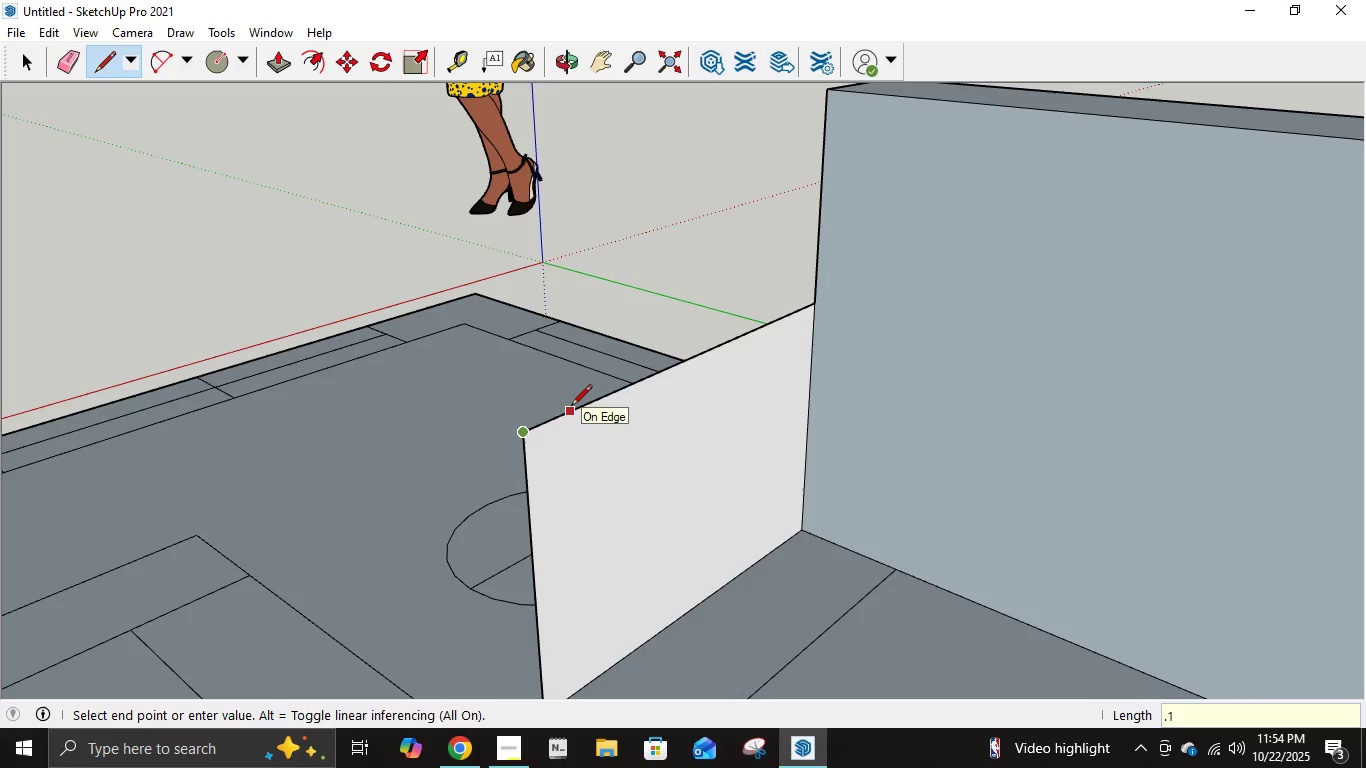 
key(Numpad1)
 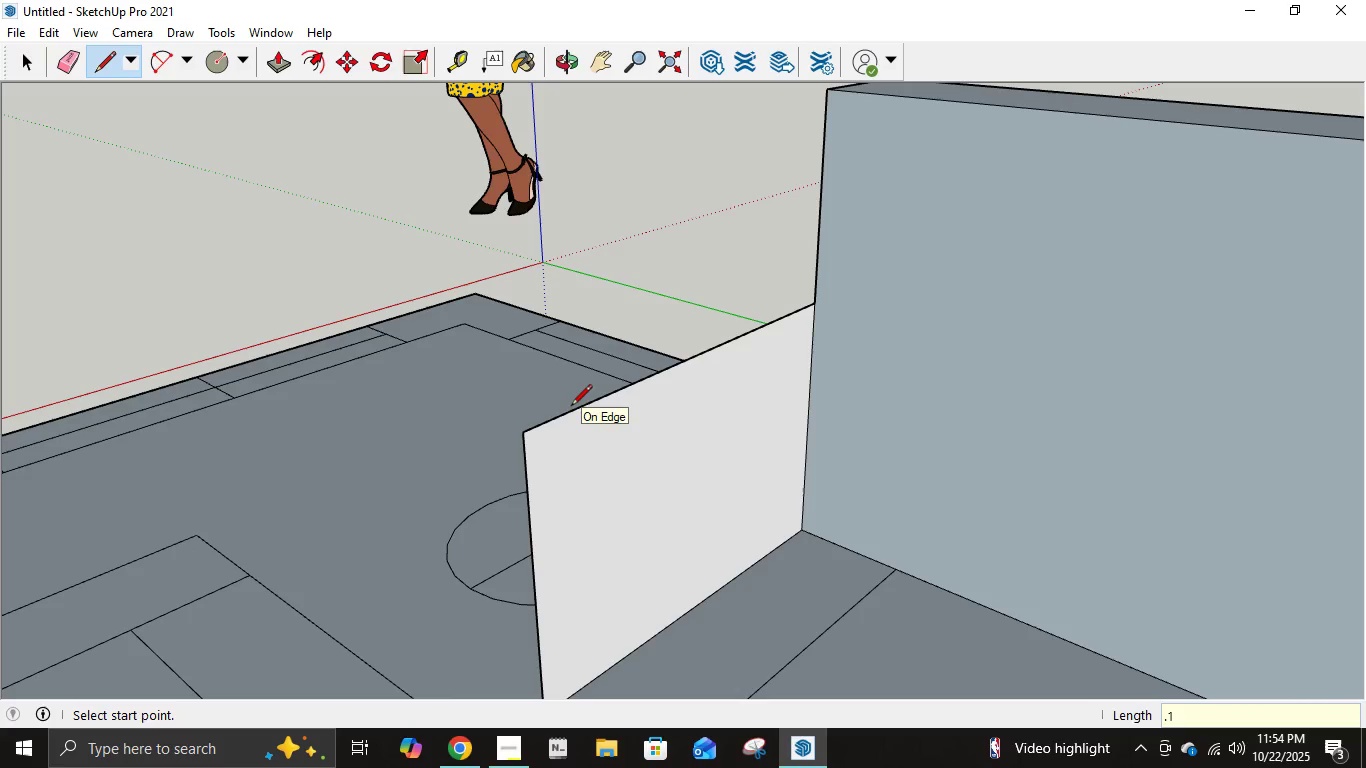 
key(NumpadEnter)
 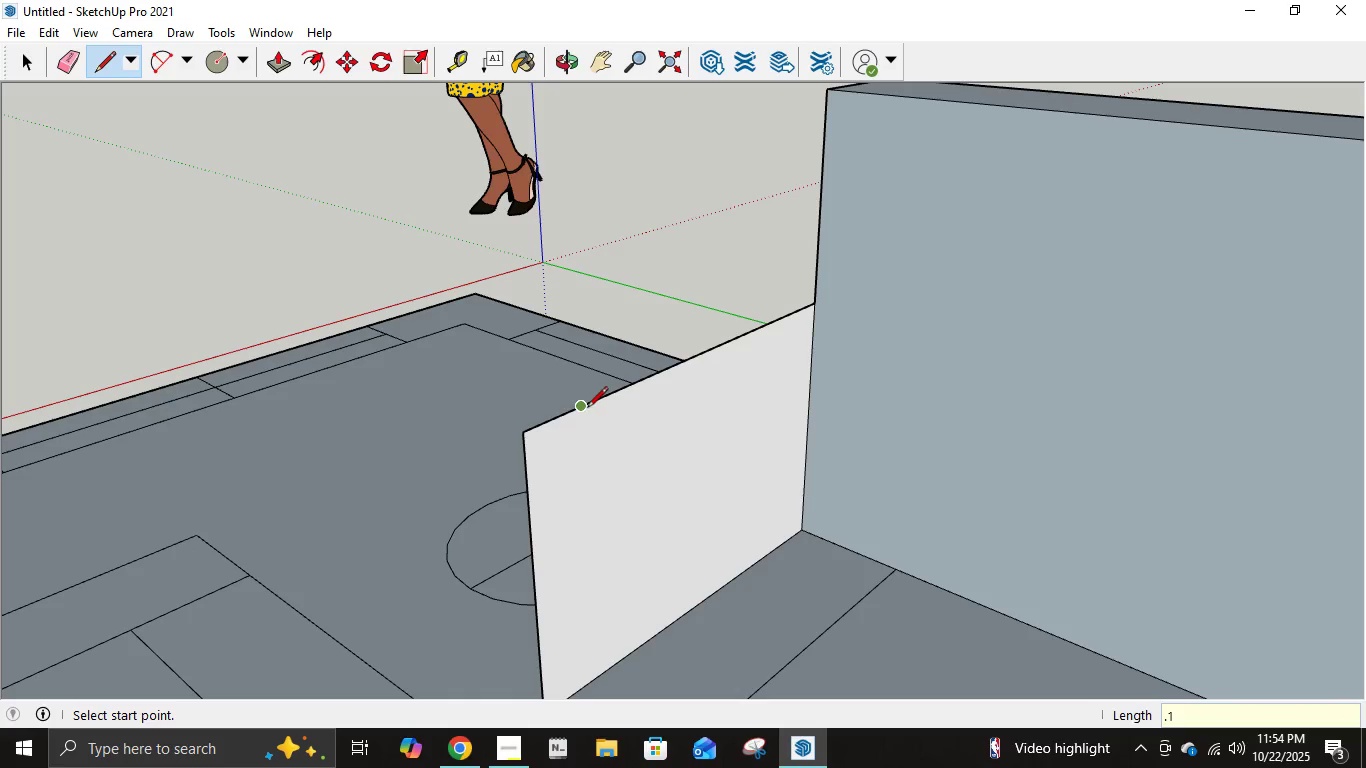 
left_click([587, 409])
 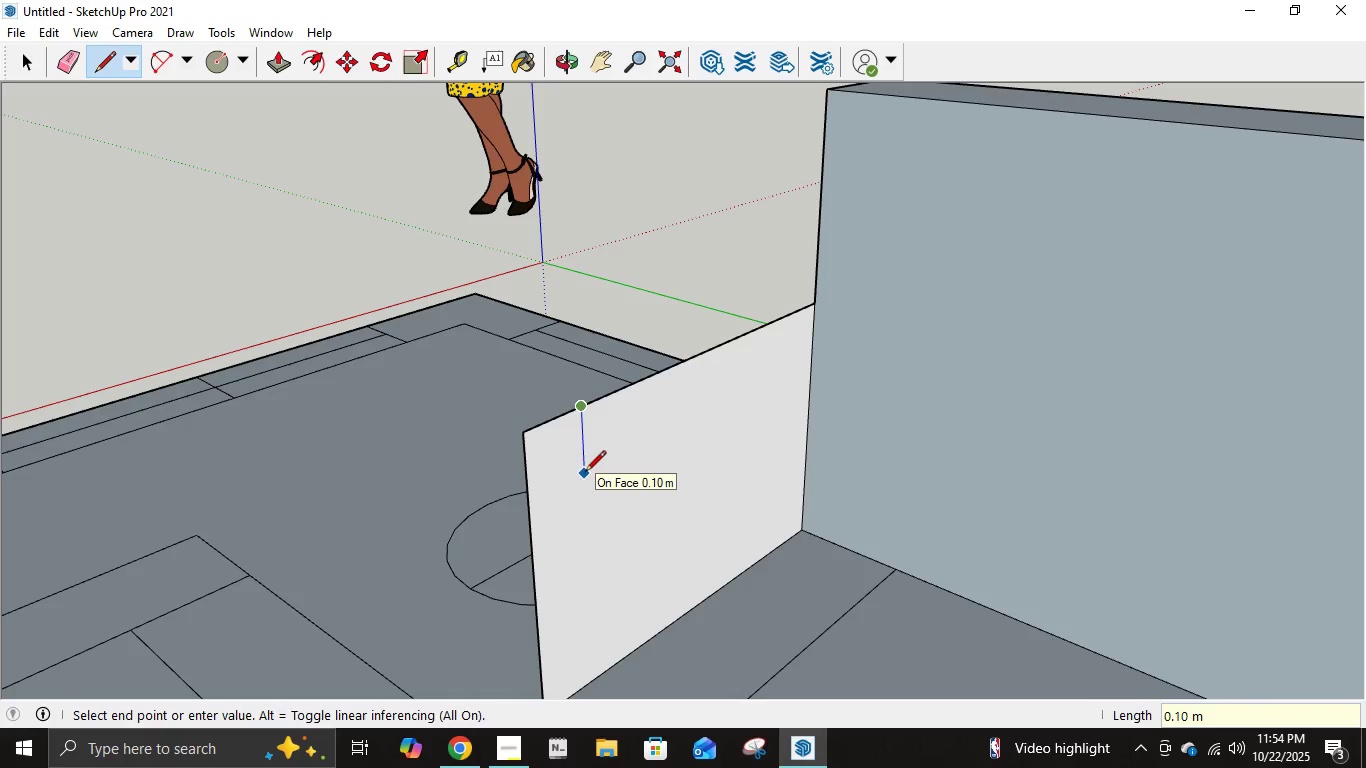 
key(NumpadDecimal)
 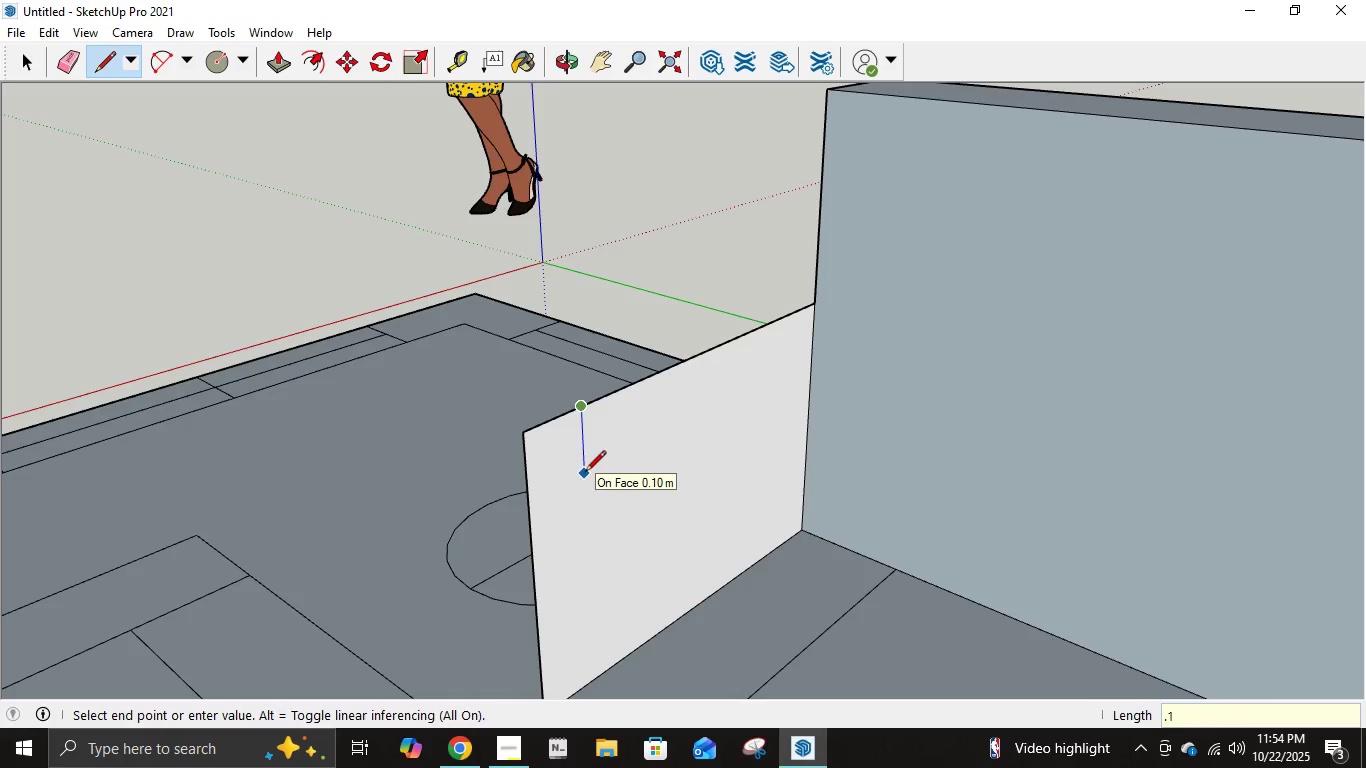 
key(Numpad1)
 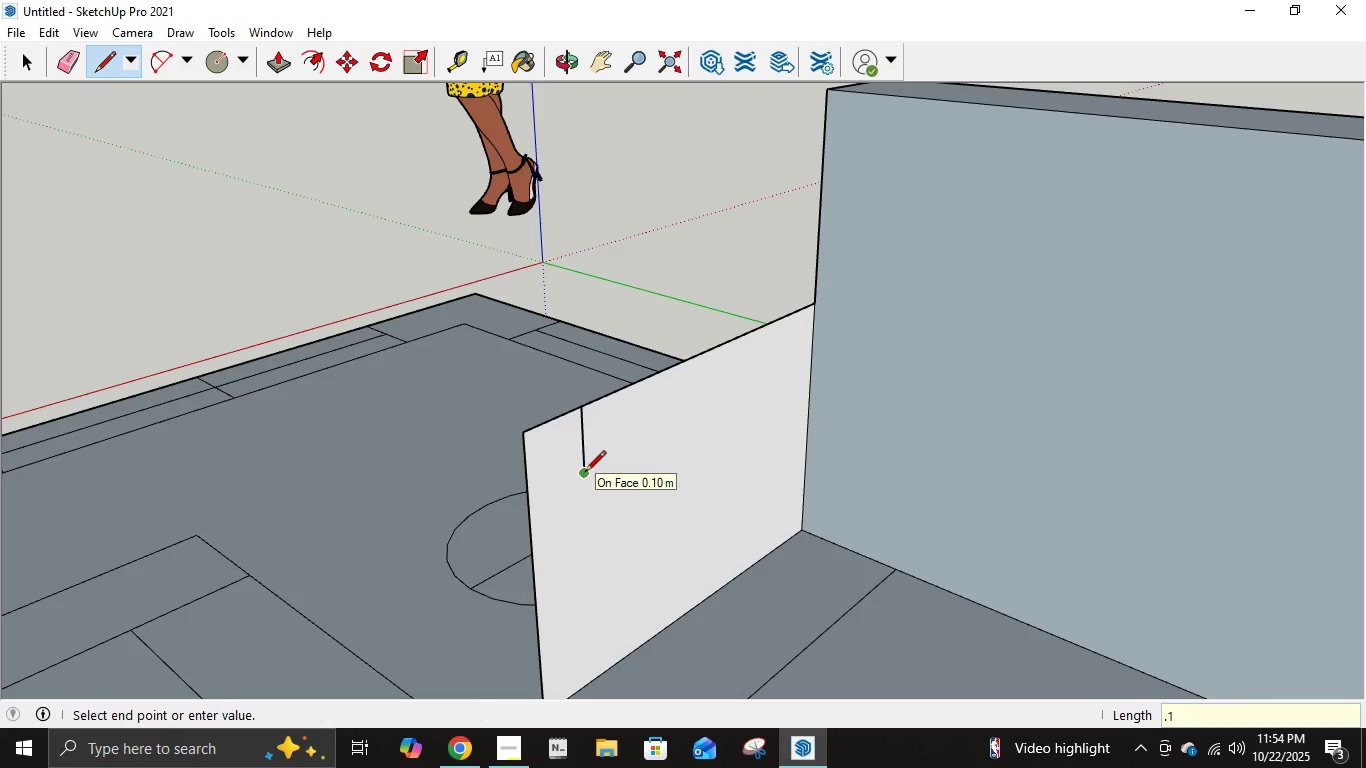 
key(NumpadEnter)
 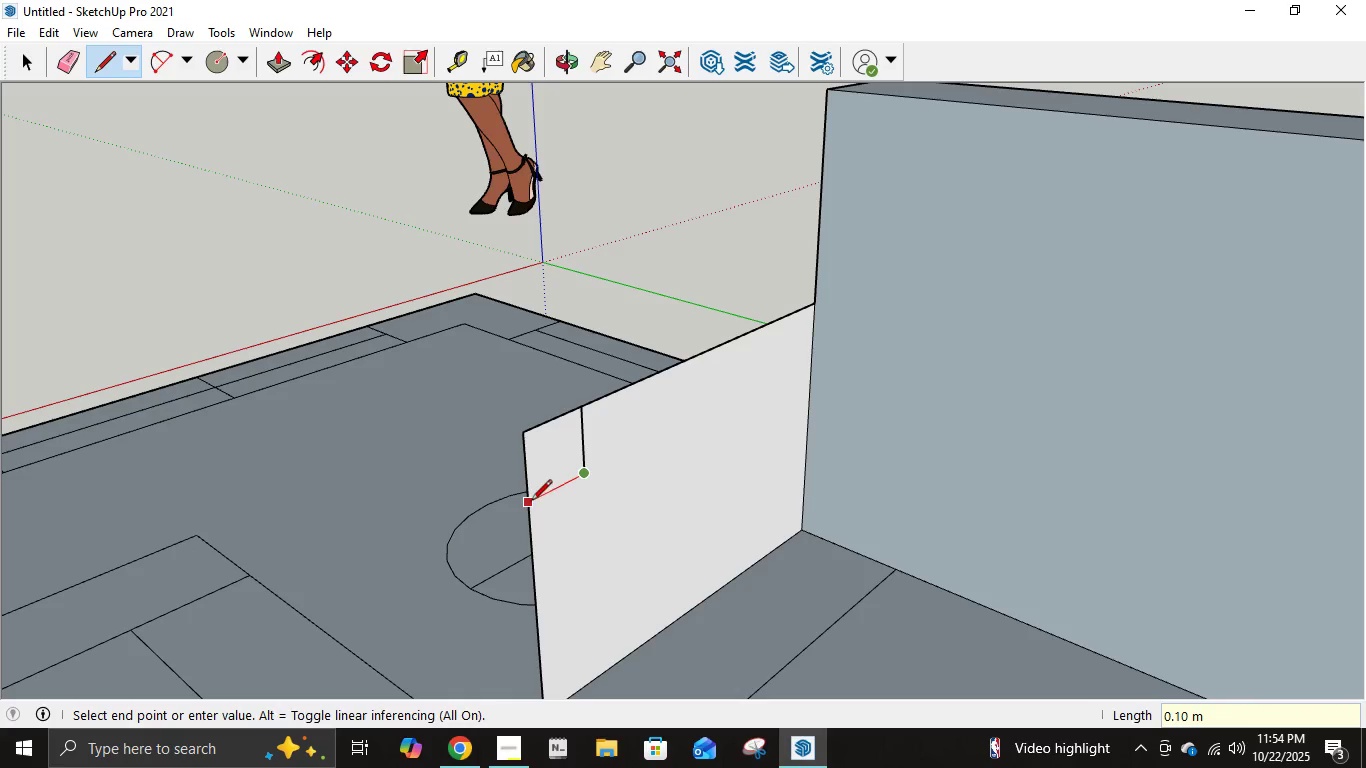 
left_click([530, 502])
 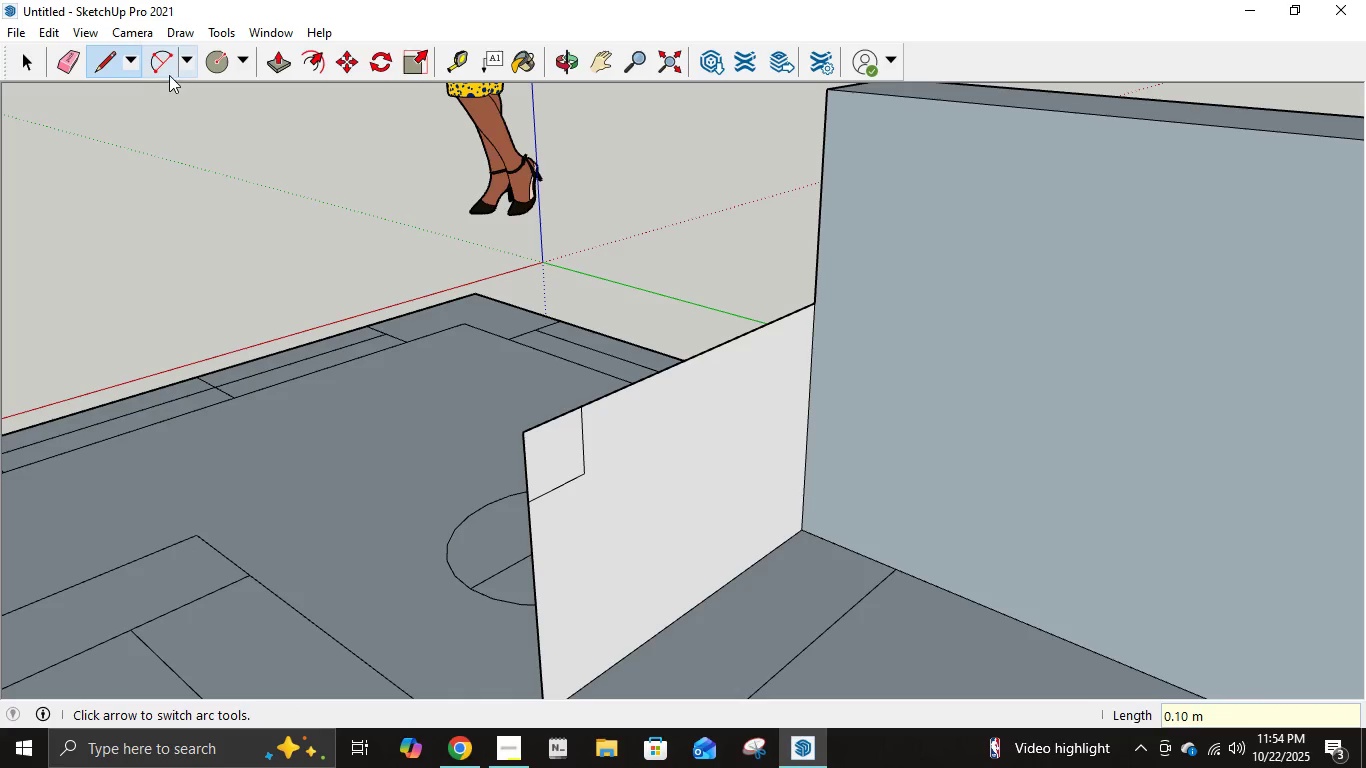 
left_click([158, 73])
 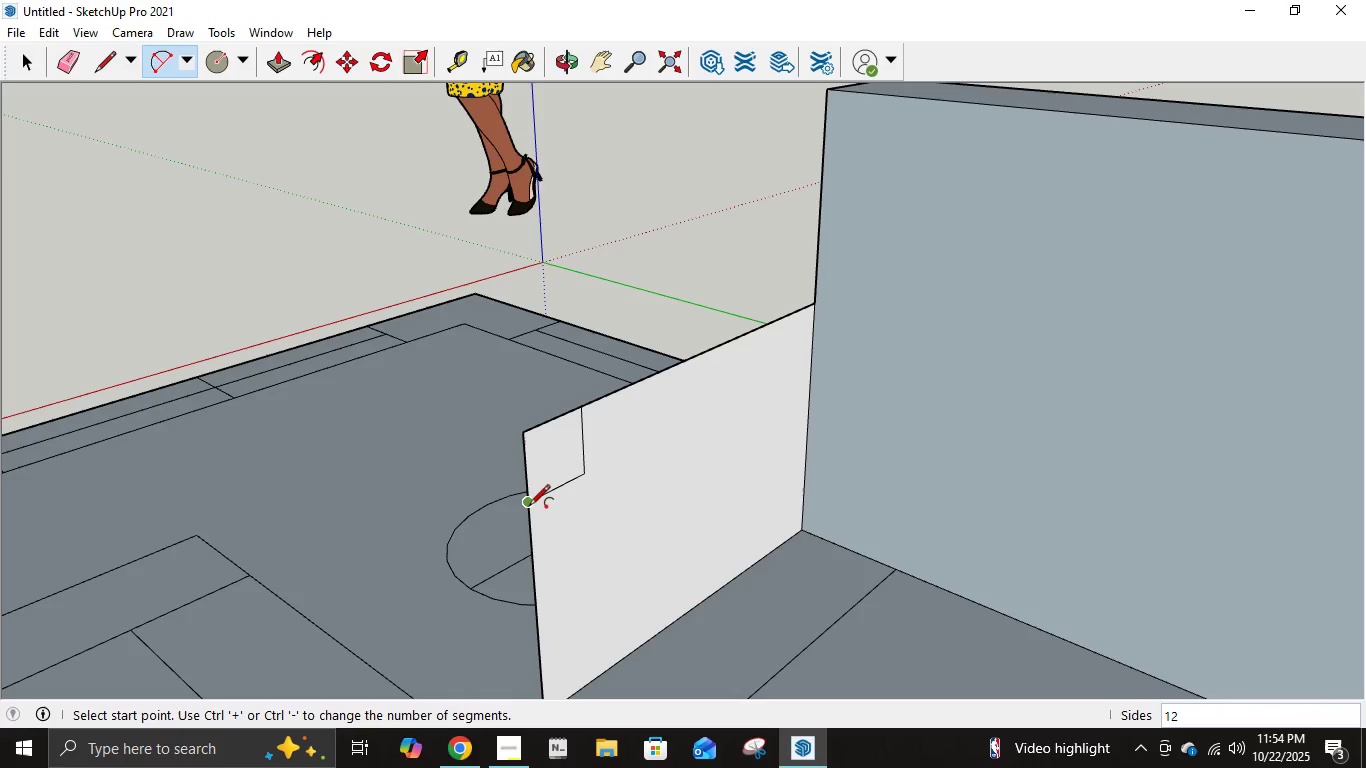 
left_click([527, 507])
 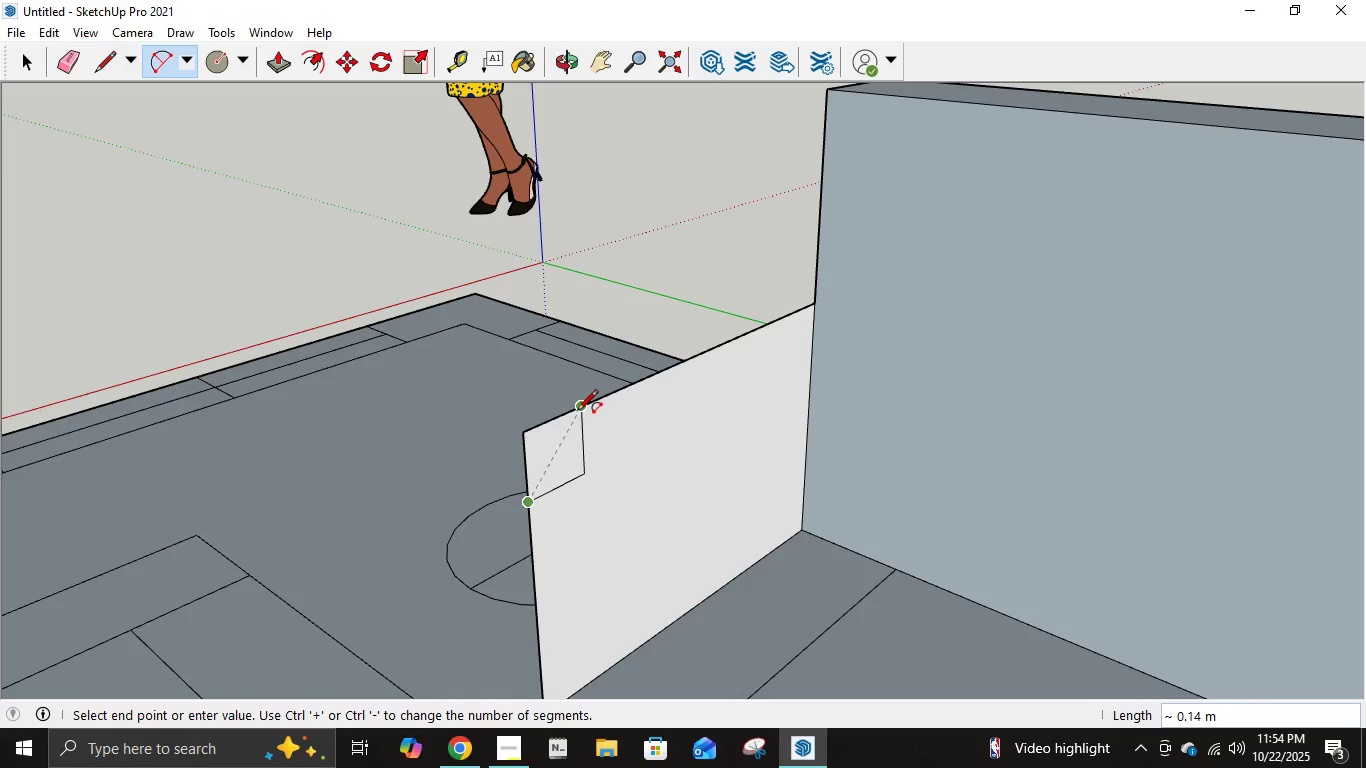 
left_click([577, 412])
 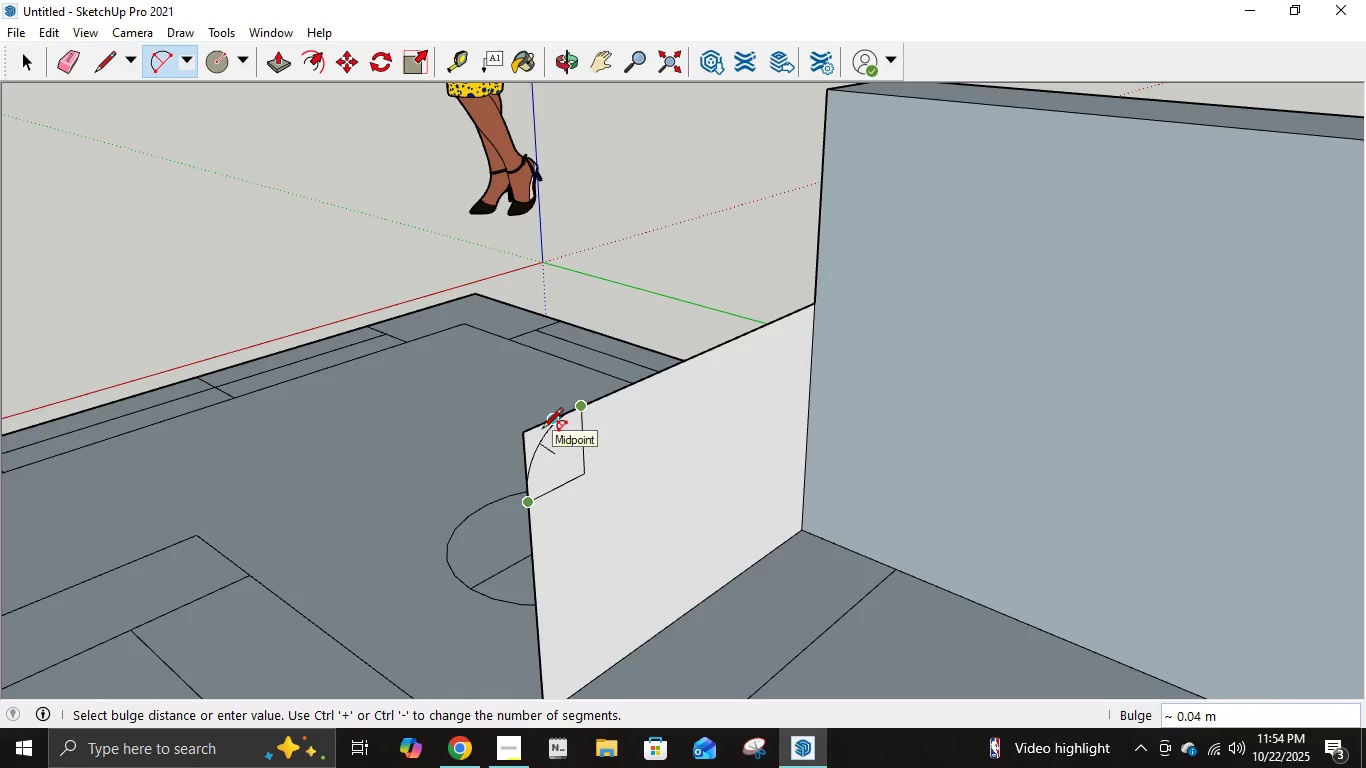 
left_click([542, 430])
 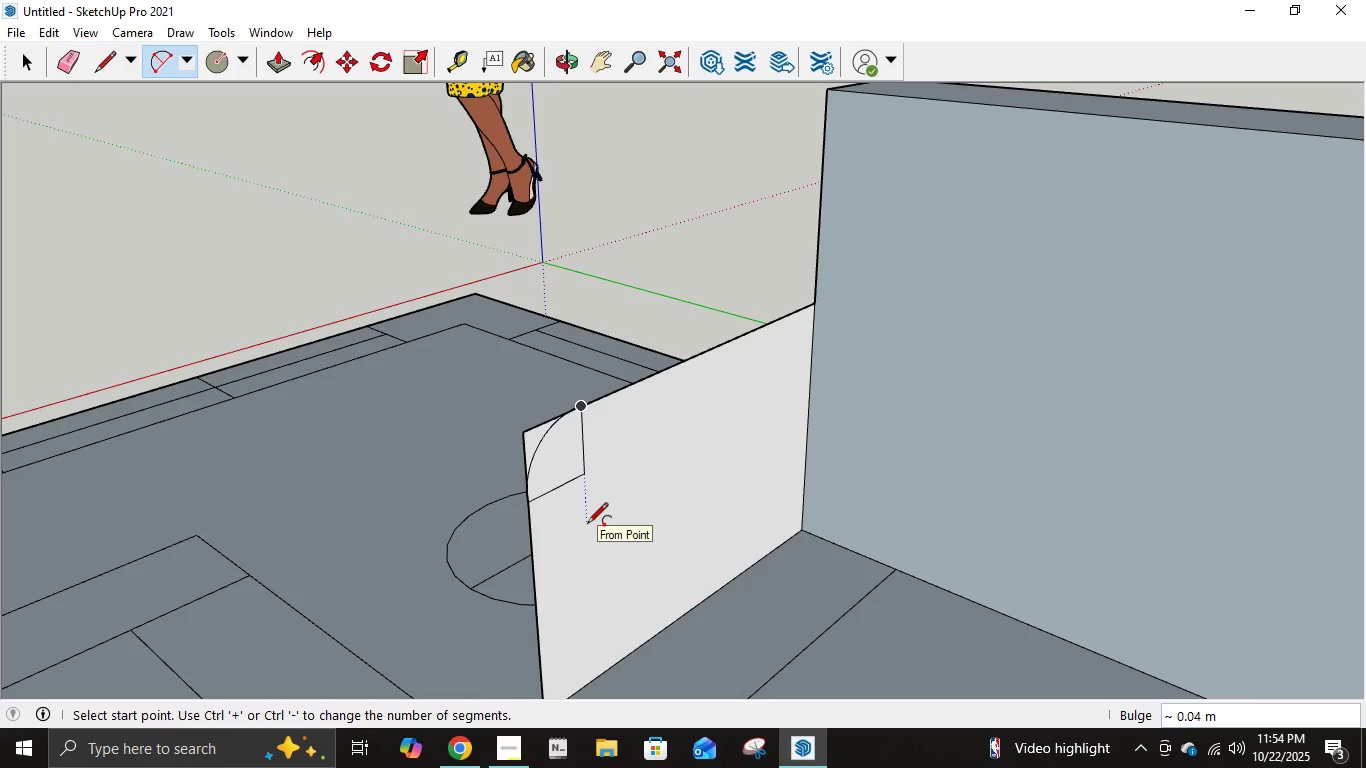 
key(E)
 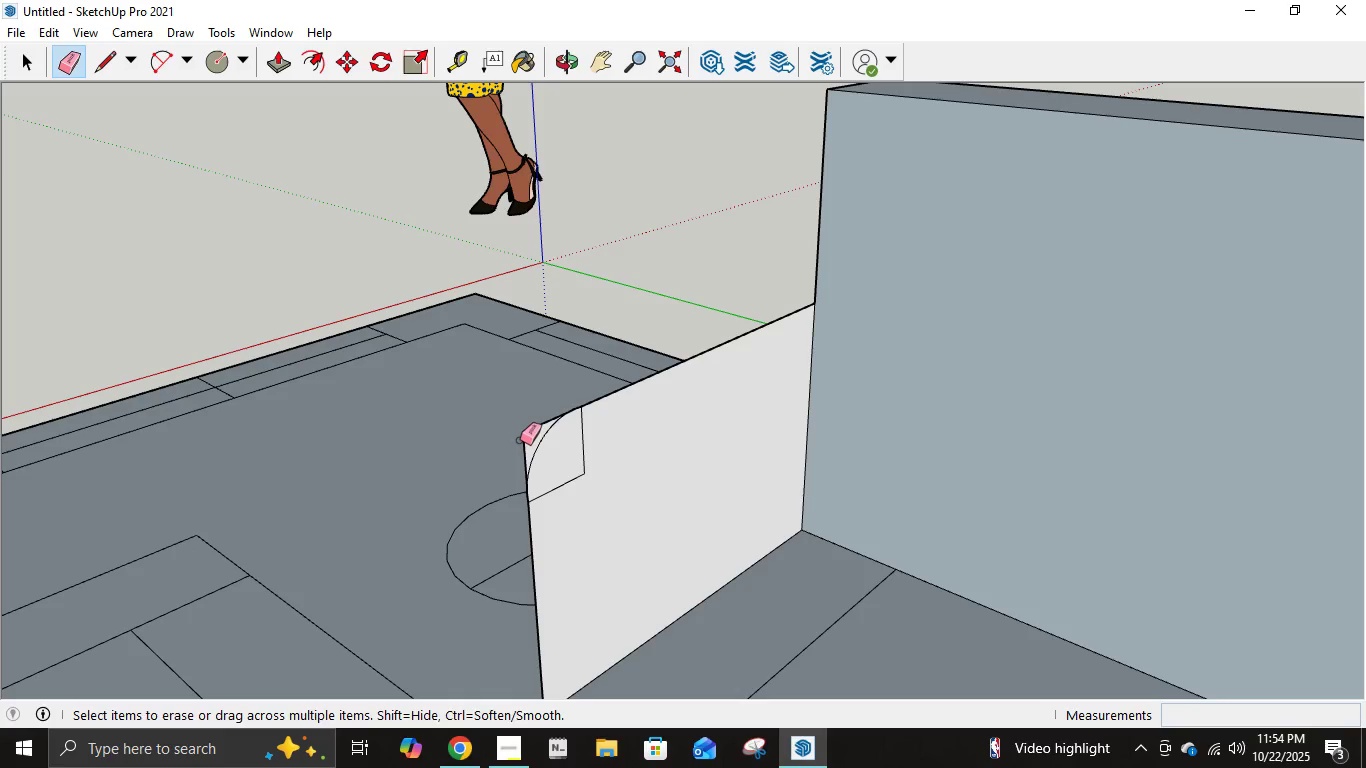 
left_click([520, 439])
 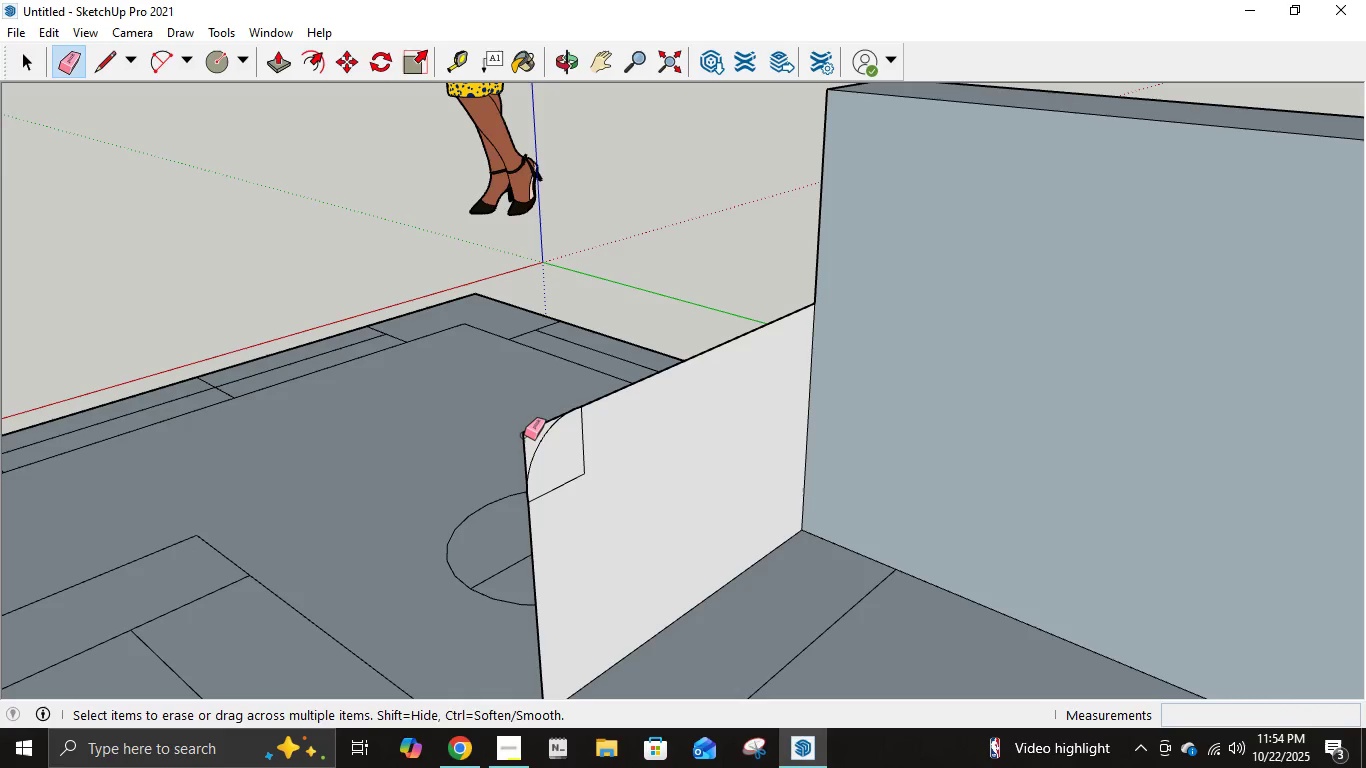 
left_click([524, 435])
 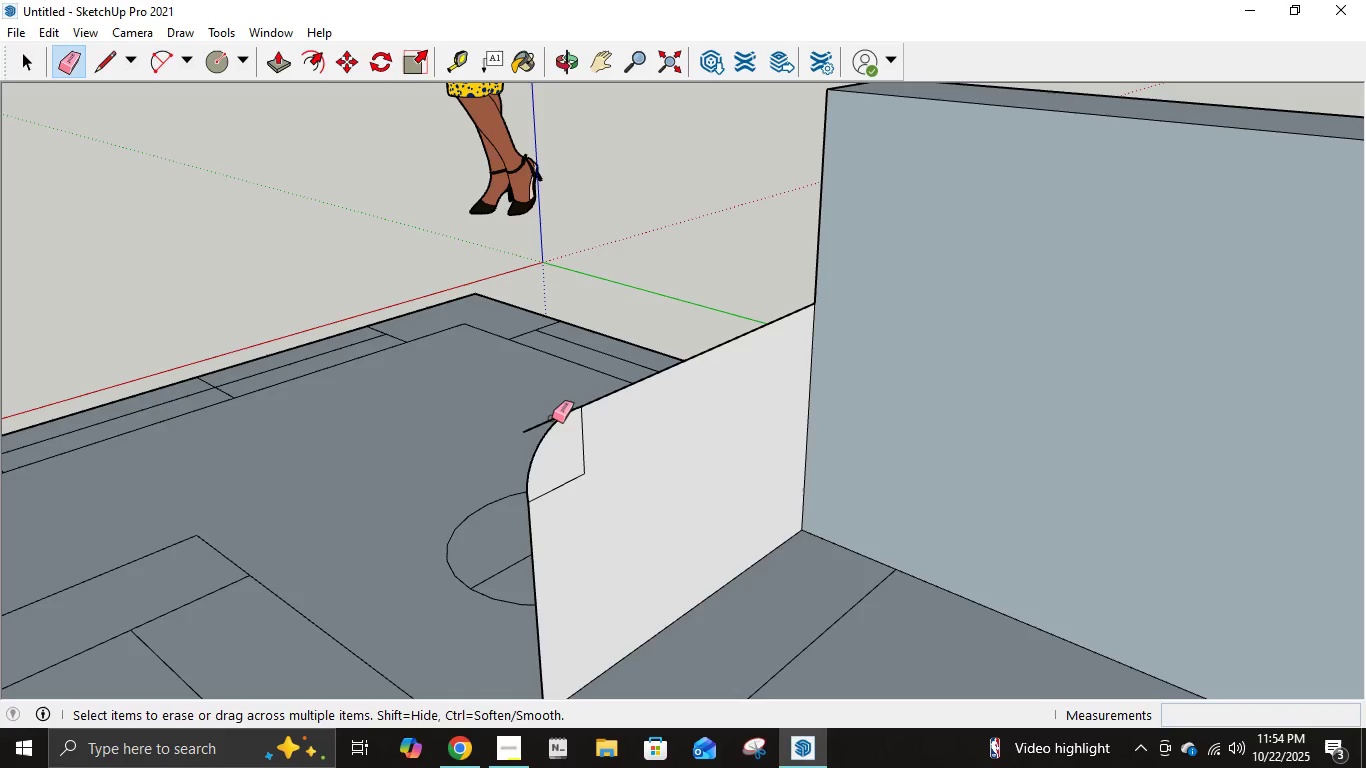 
left_click([552, 418])
 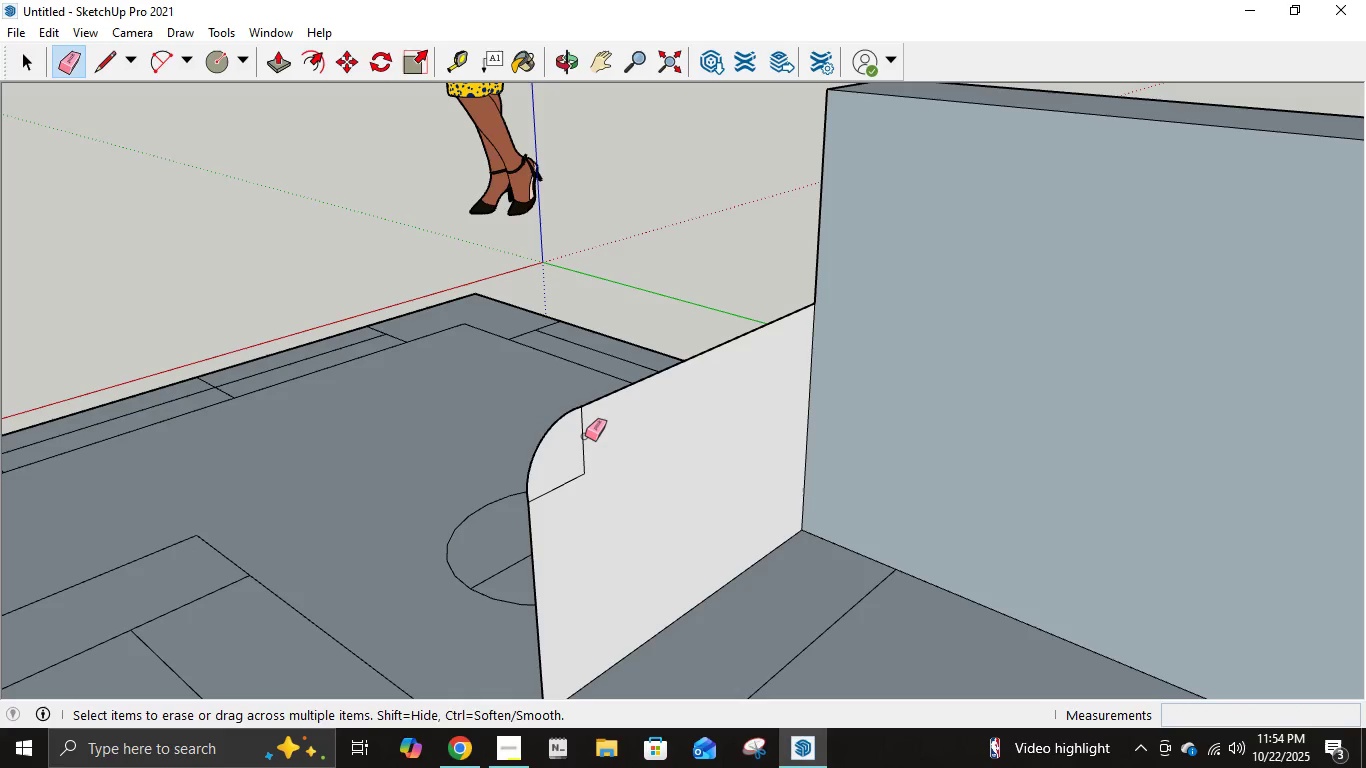 
left_click([585, 436])
 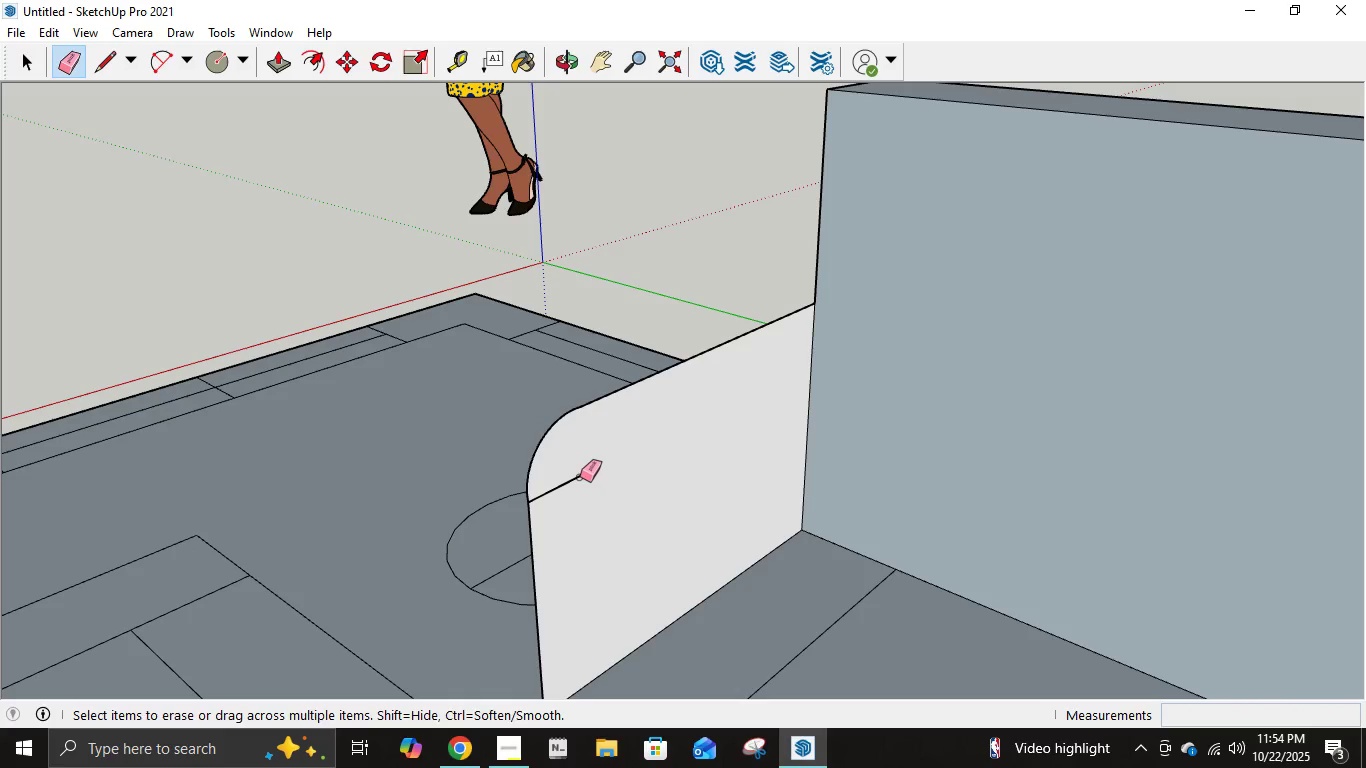 
left_click([580, 477])
 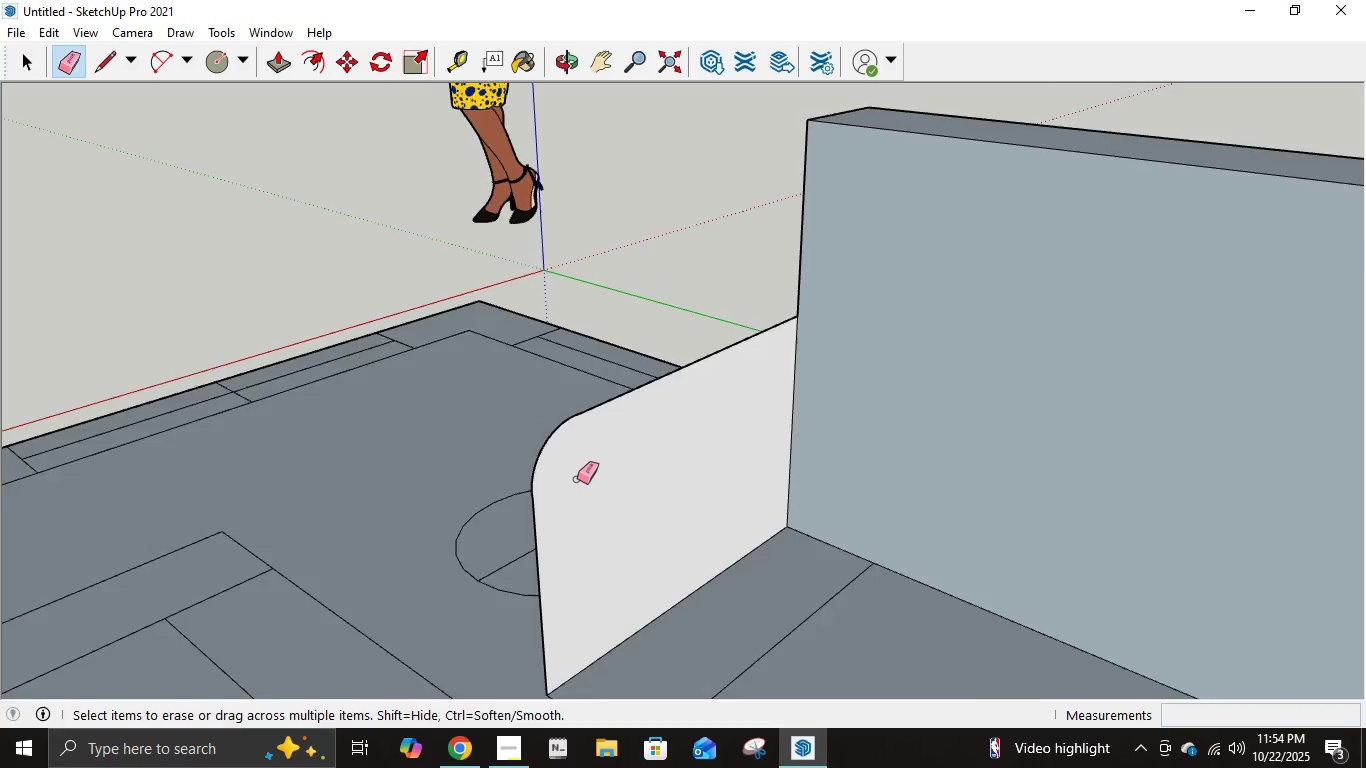 
scroll: coordinate [577, 479], scroll_direction: down, amount: 6.0
 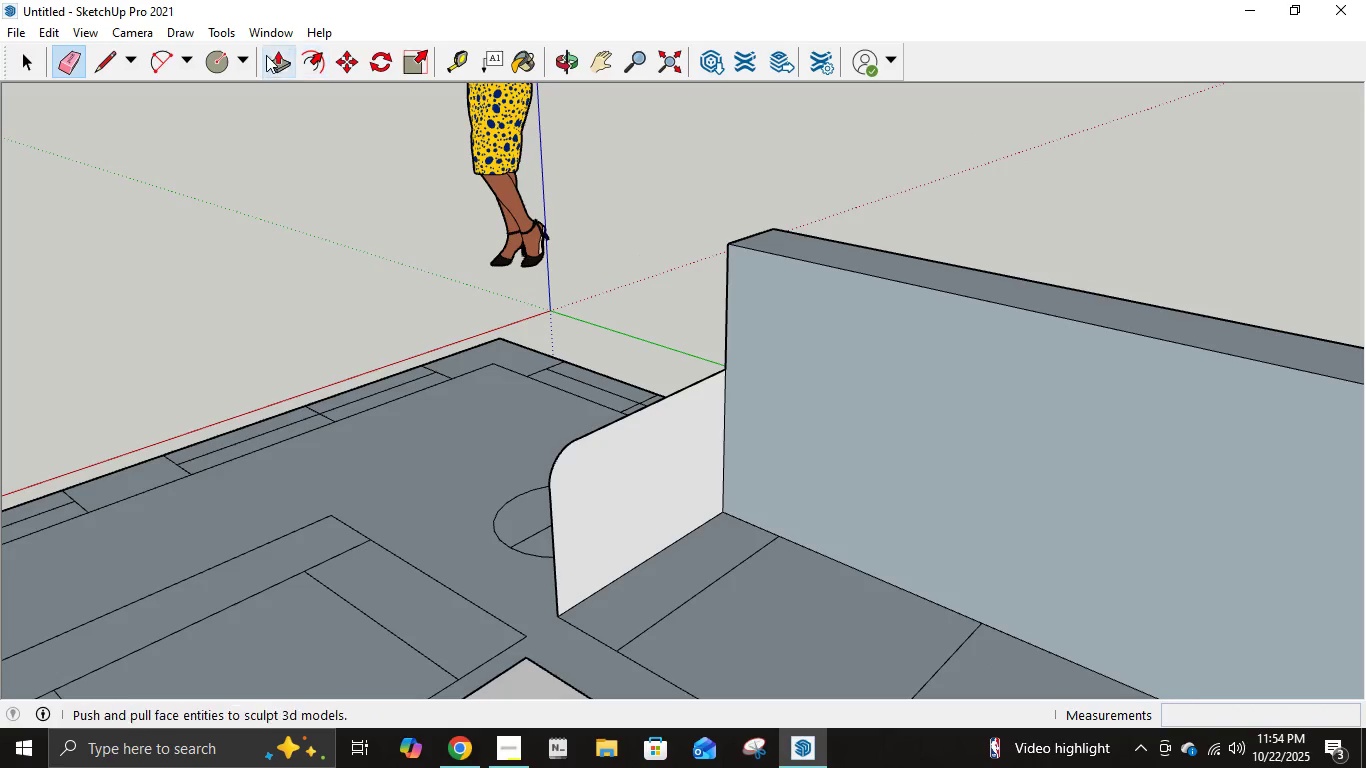 
left_click([266, 55])
 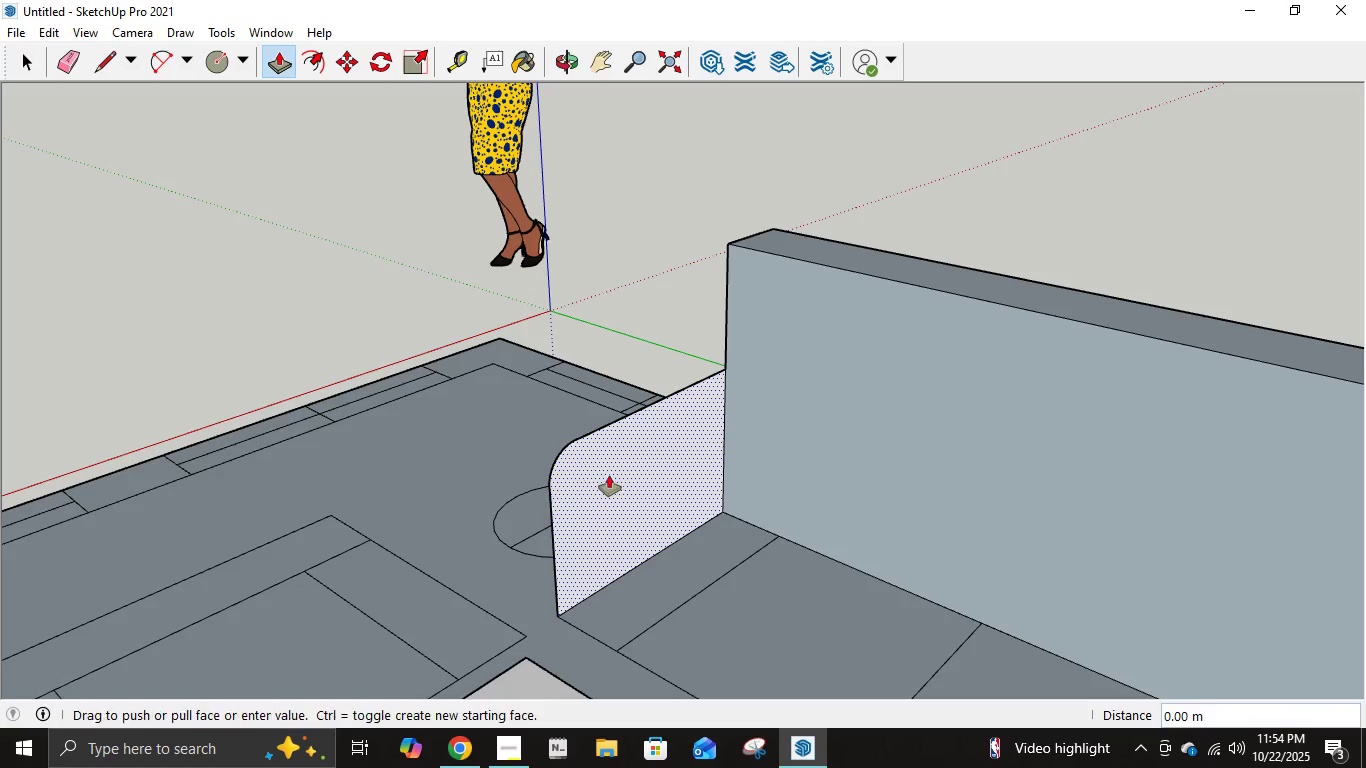 
left_click([609, 475])
 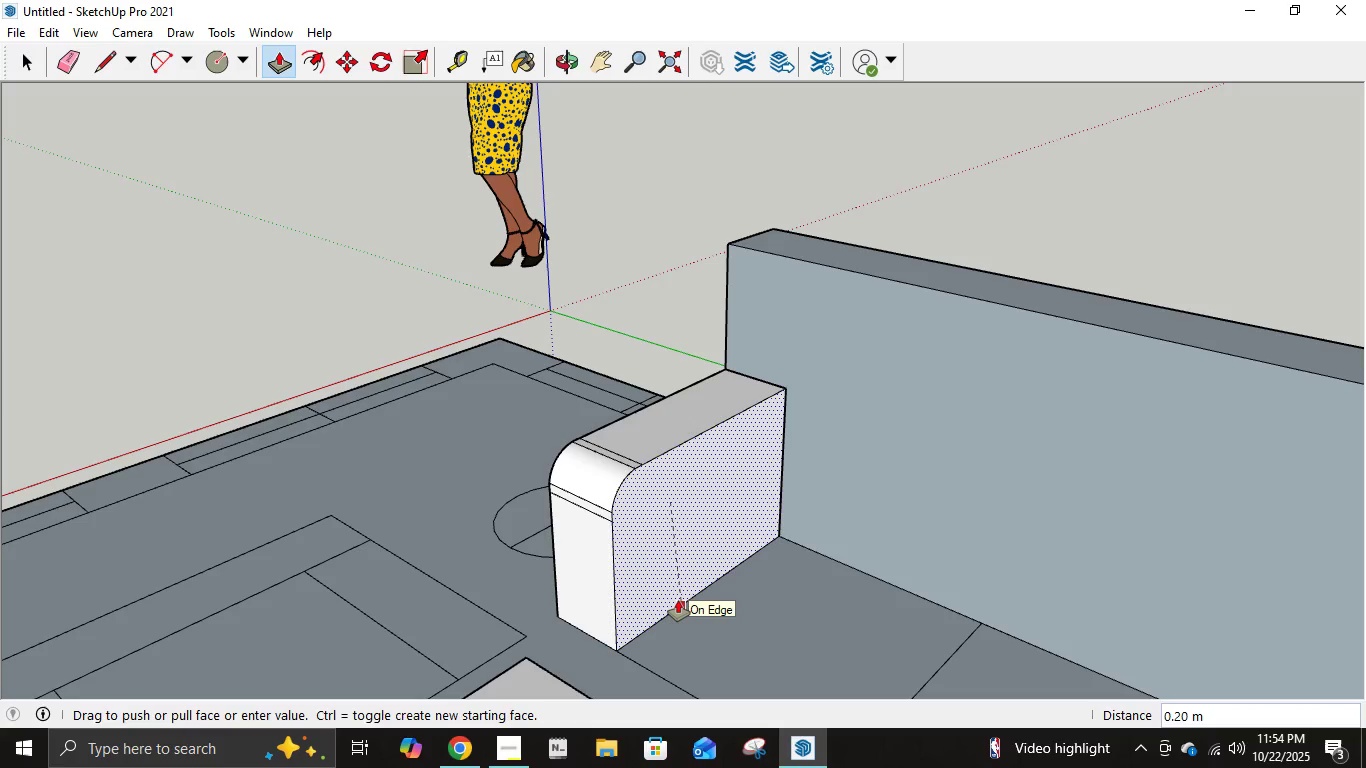 
key(NumpadDecimal)
 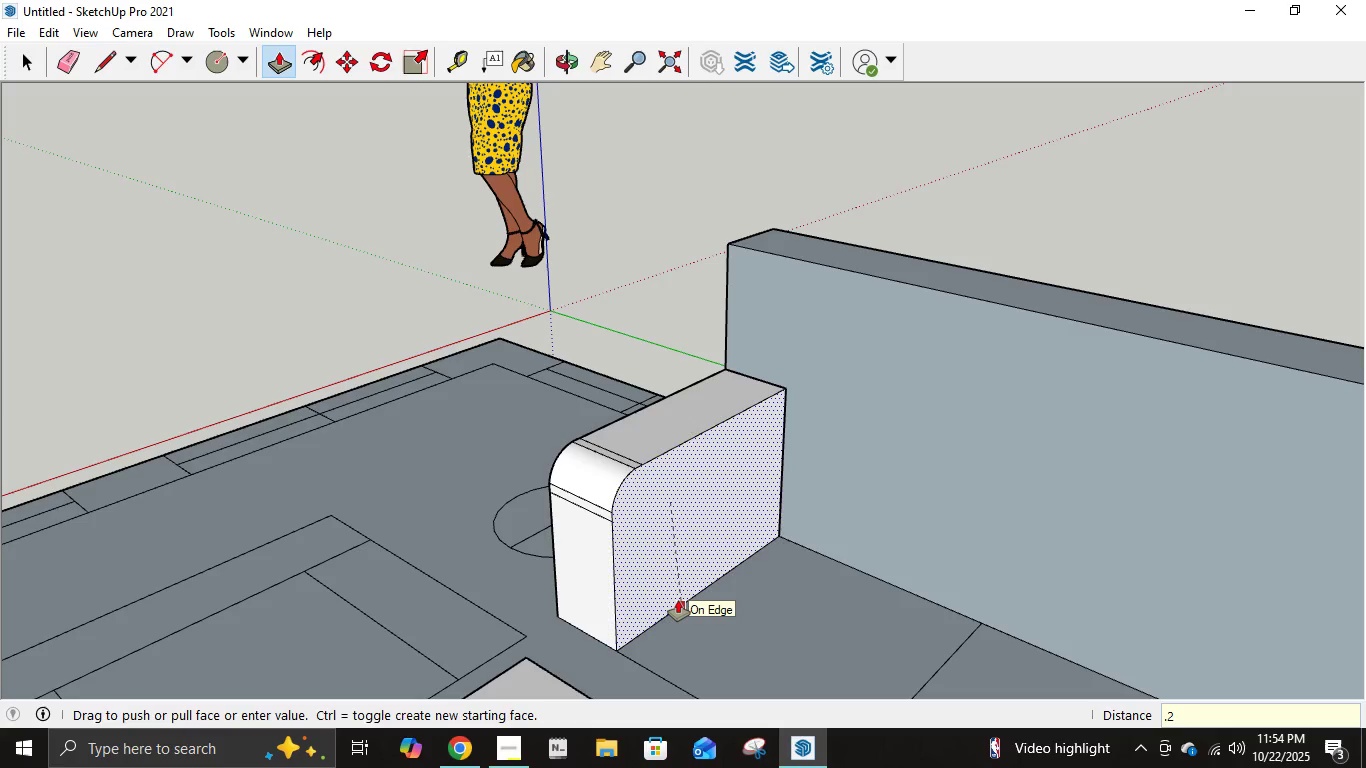 
key(Numpad2)
 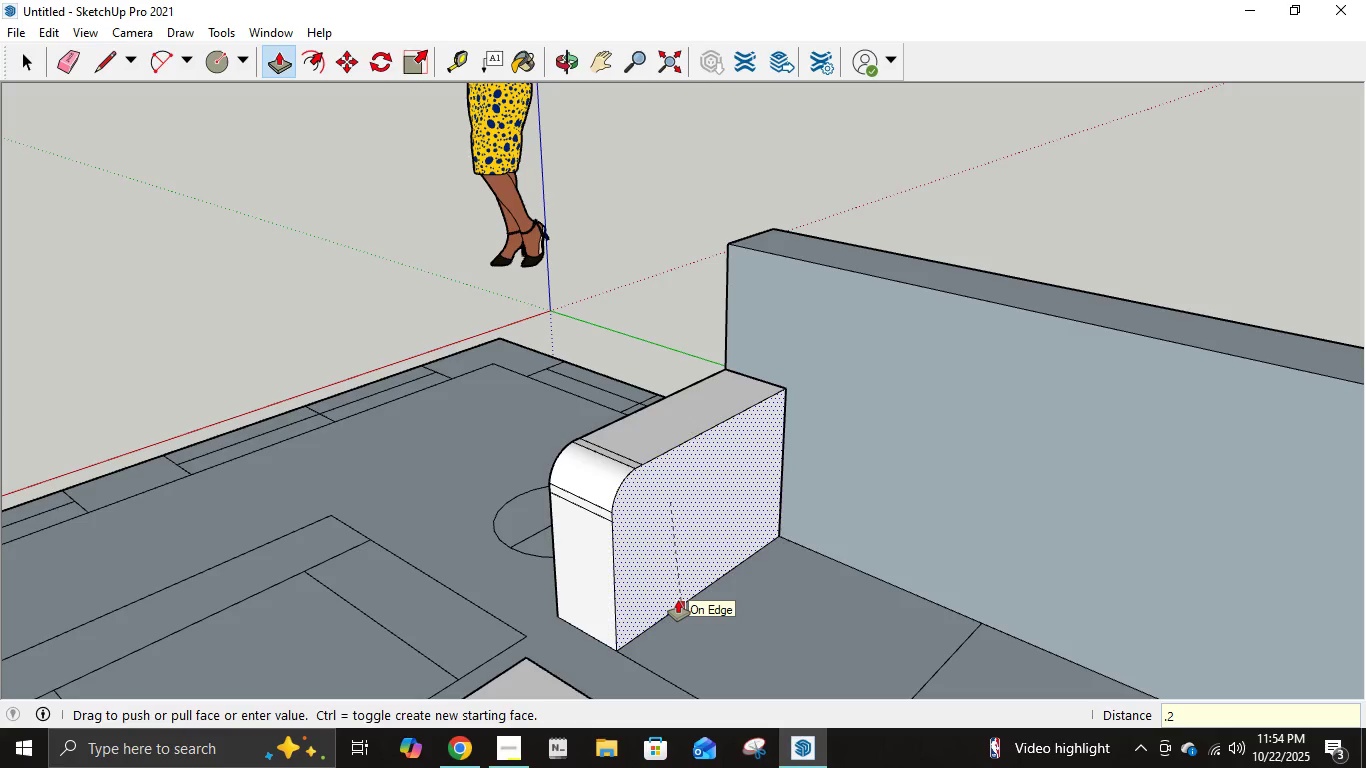 
key(NumpadEnter)
 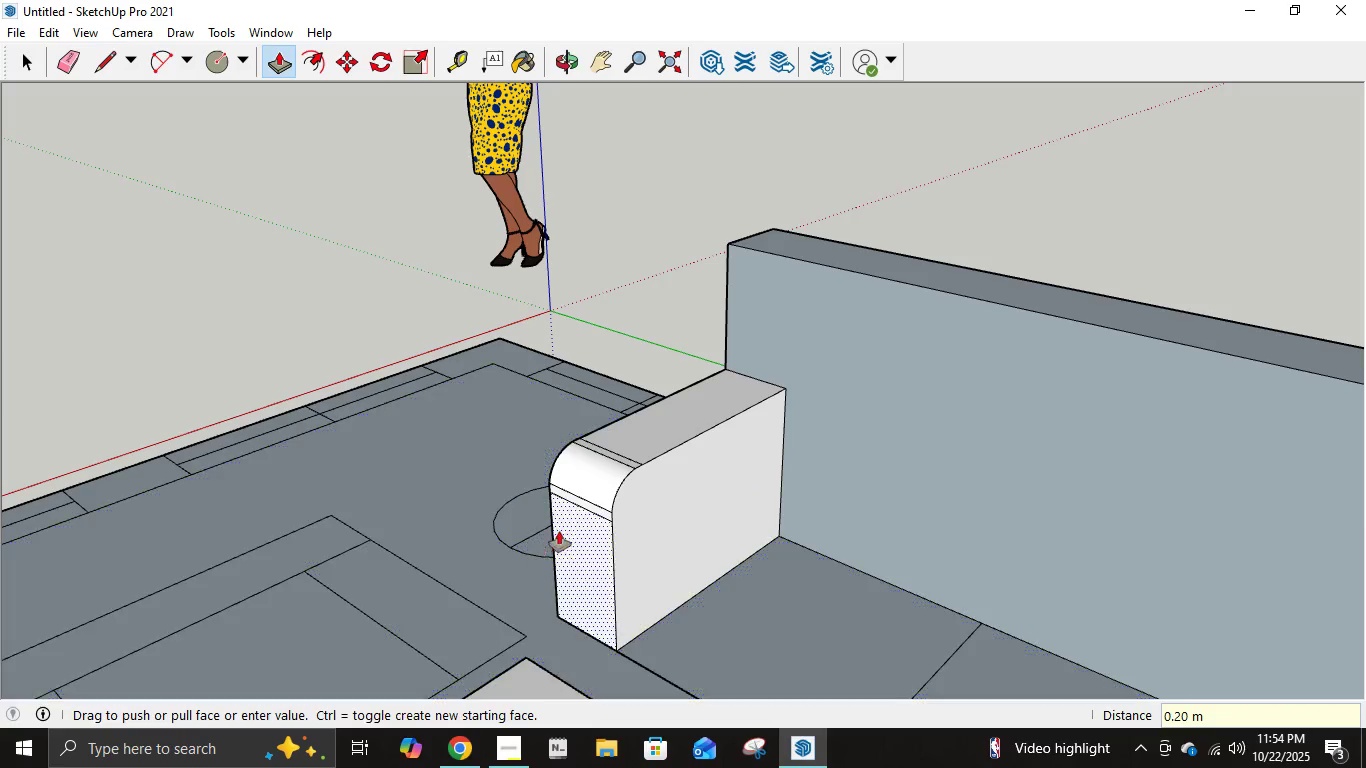 
scroll: coordinate [598, 509], scroll_direction: down, amount: 5.0
 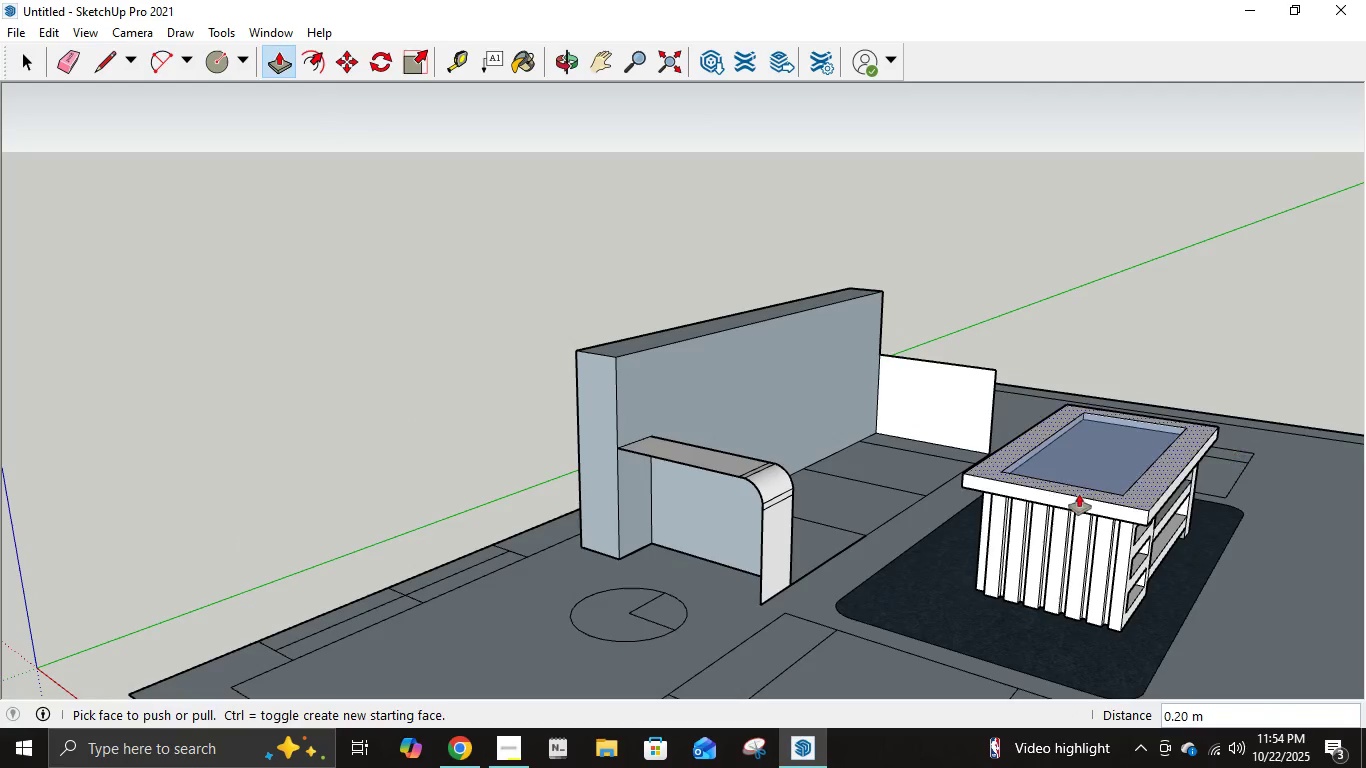 
key(Control+Z)
 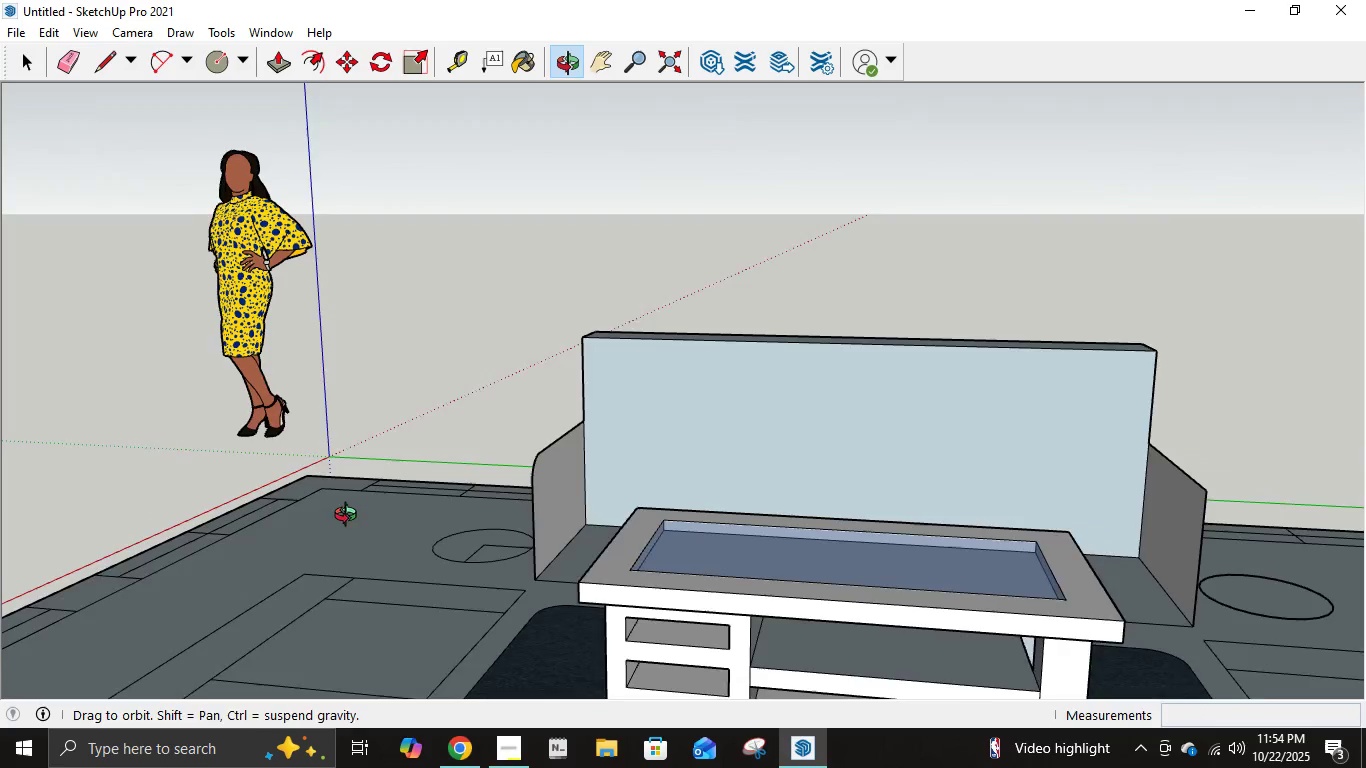 
scroll: coordinate [609, 480], scroll_direction: up, amount: 3.0
 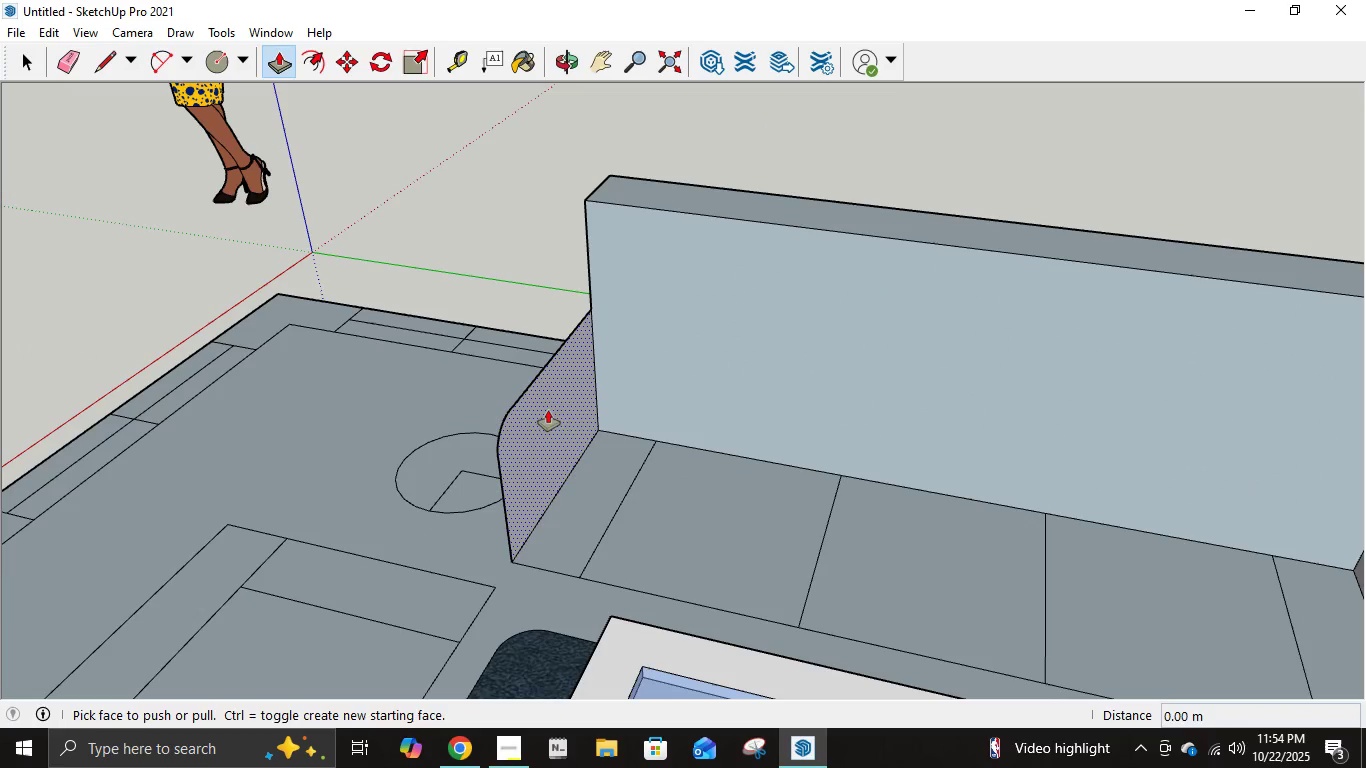 
left_click([593, 409])
 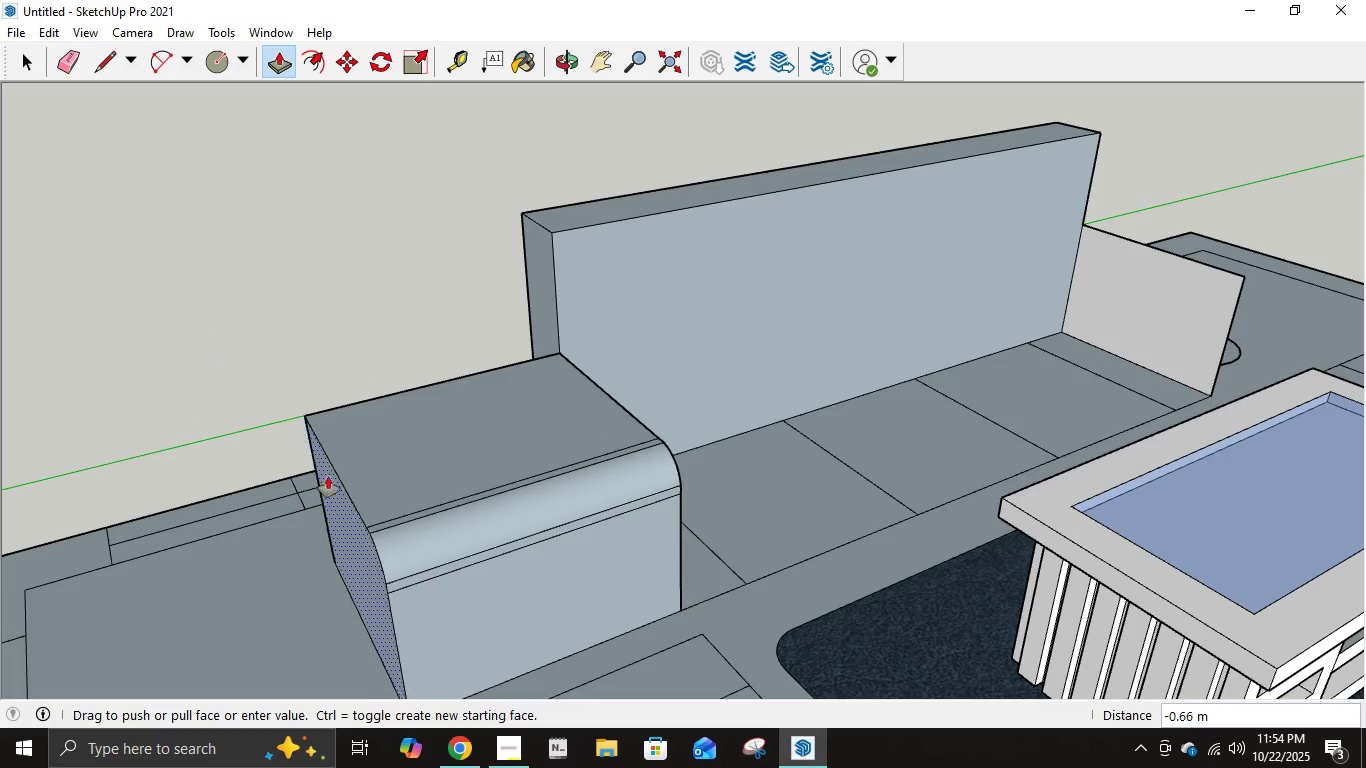 
wait(6.27)
 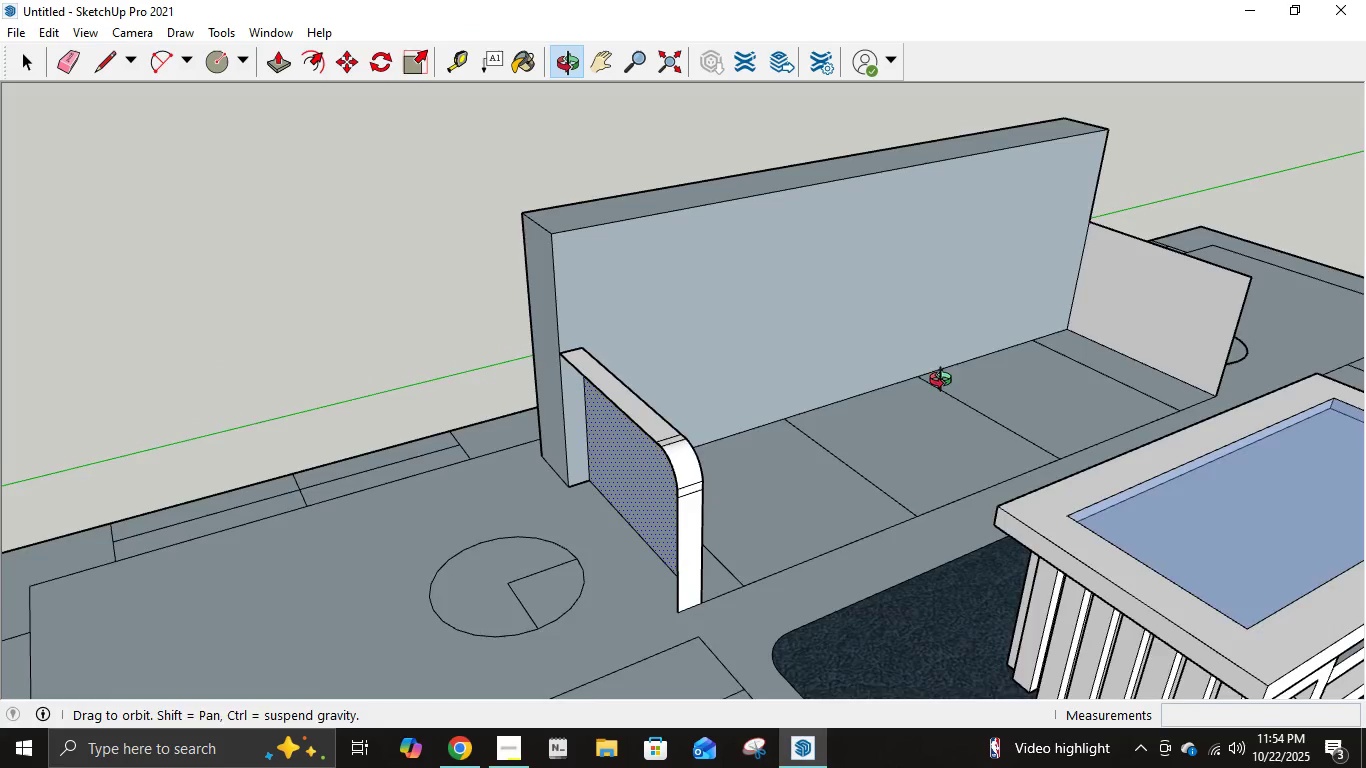 
left_click([470, 445])
 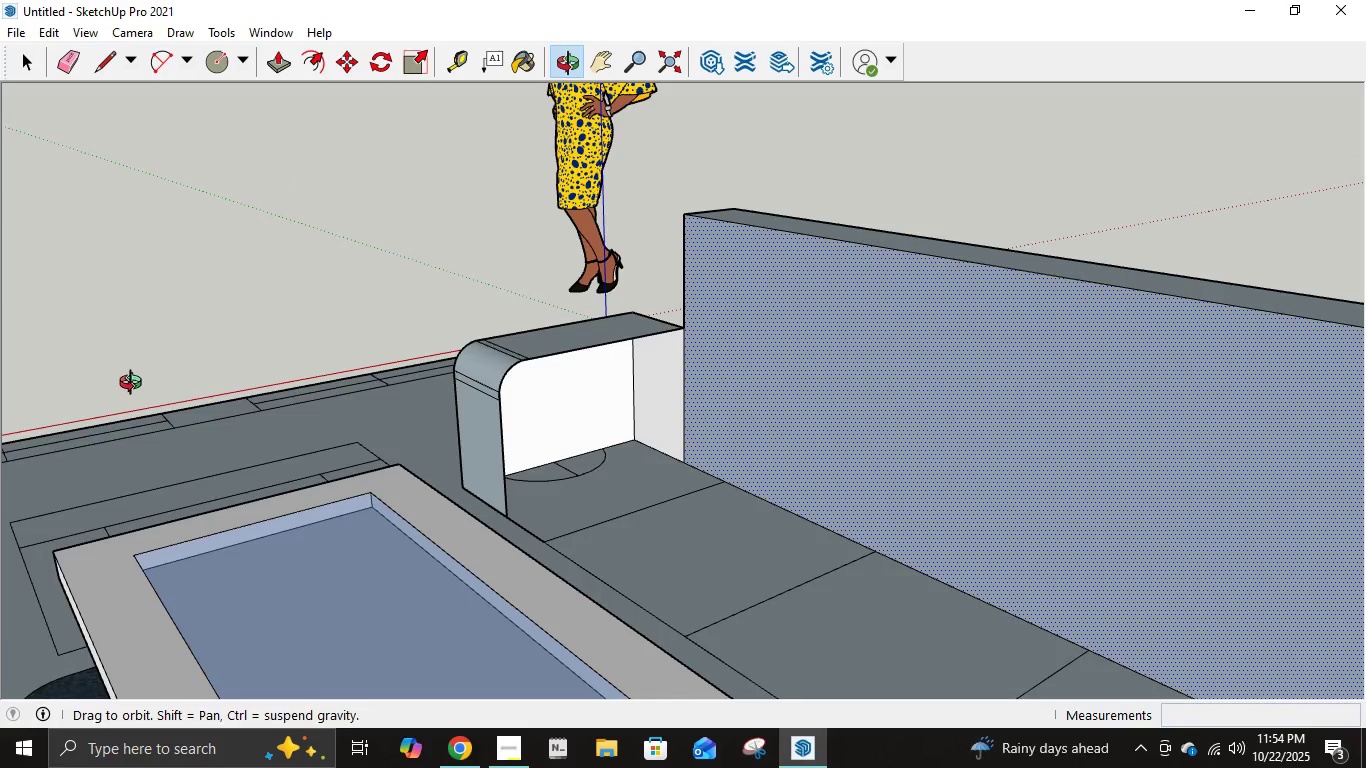 
key(Control+Z)
 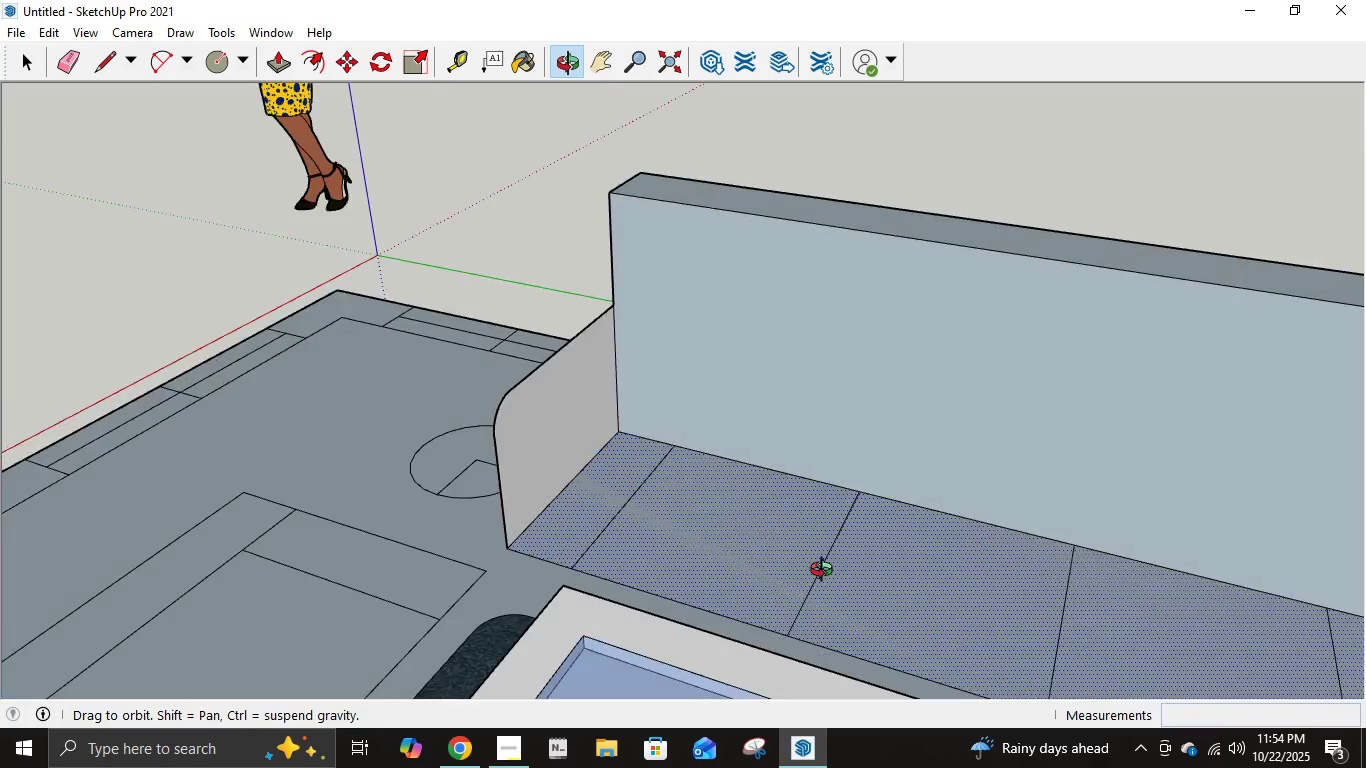 
key(Control+Z)
 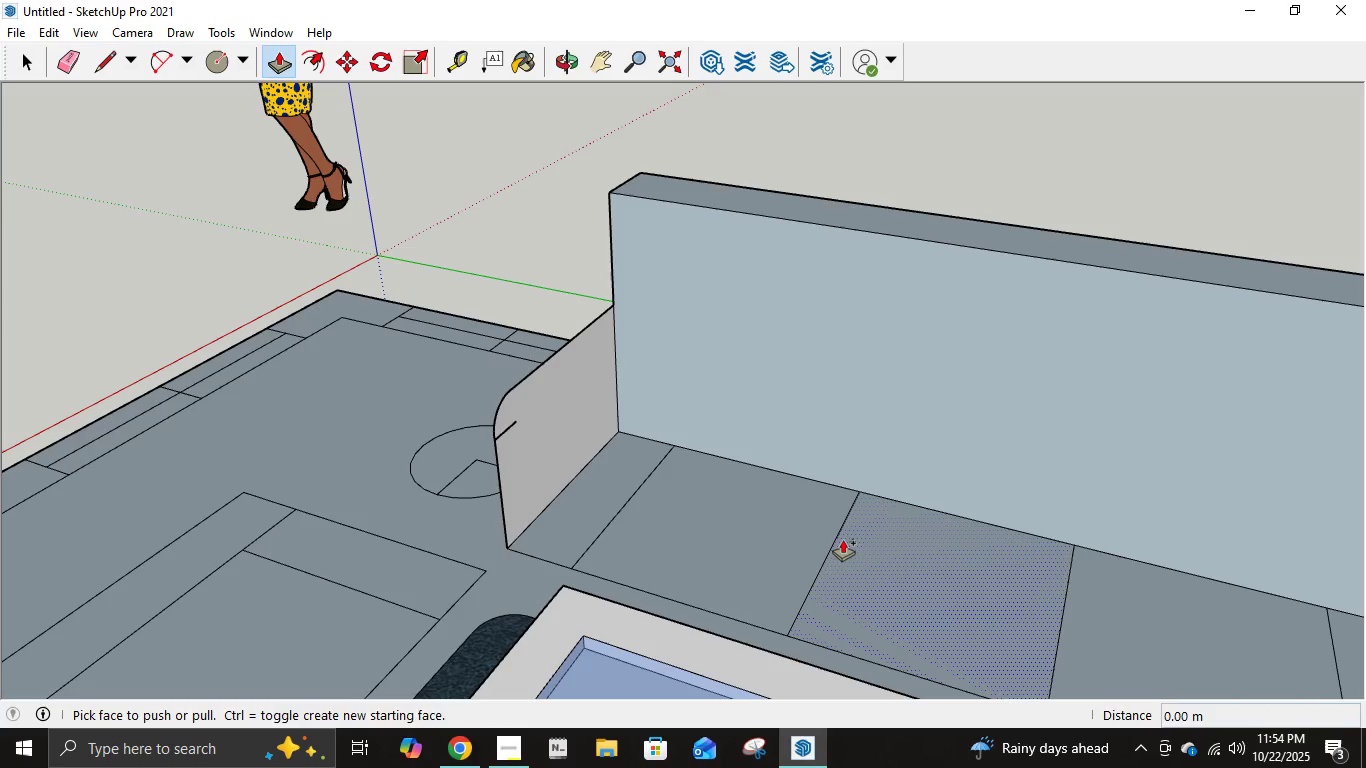 
key(Control+Z)
 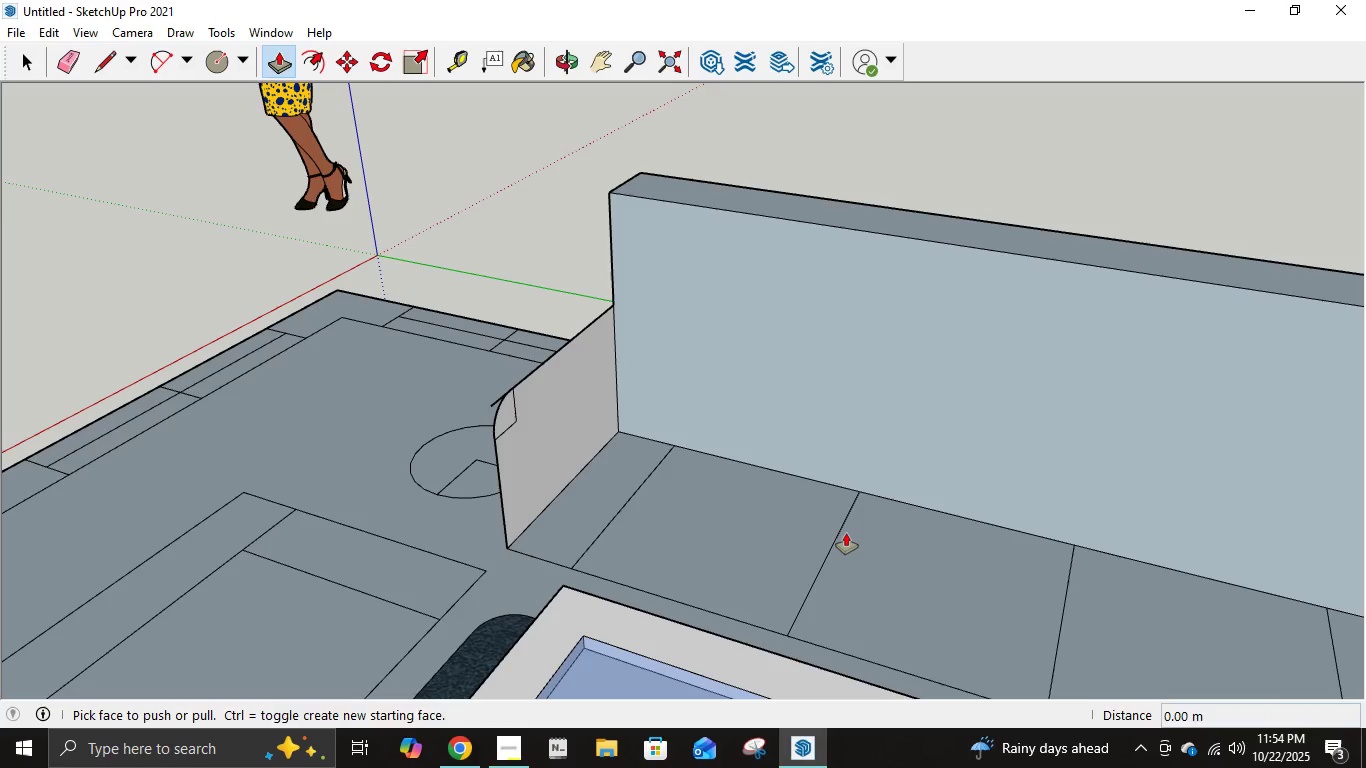 
key(Control+Z)
 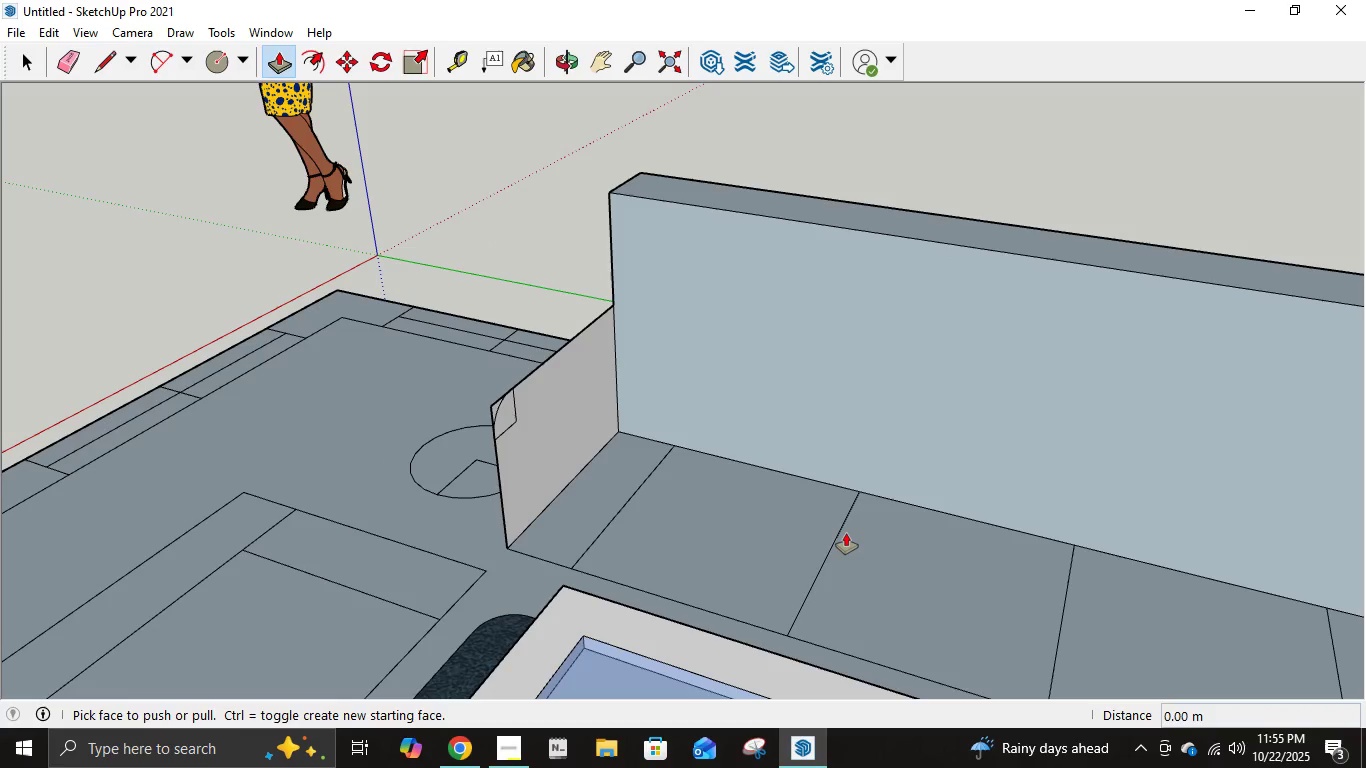 
key(Control+Z)
 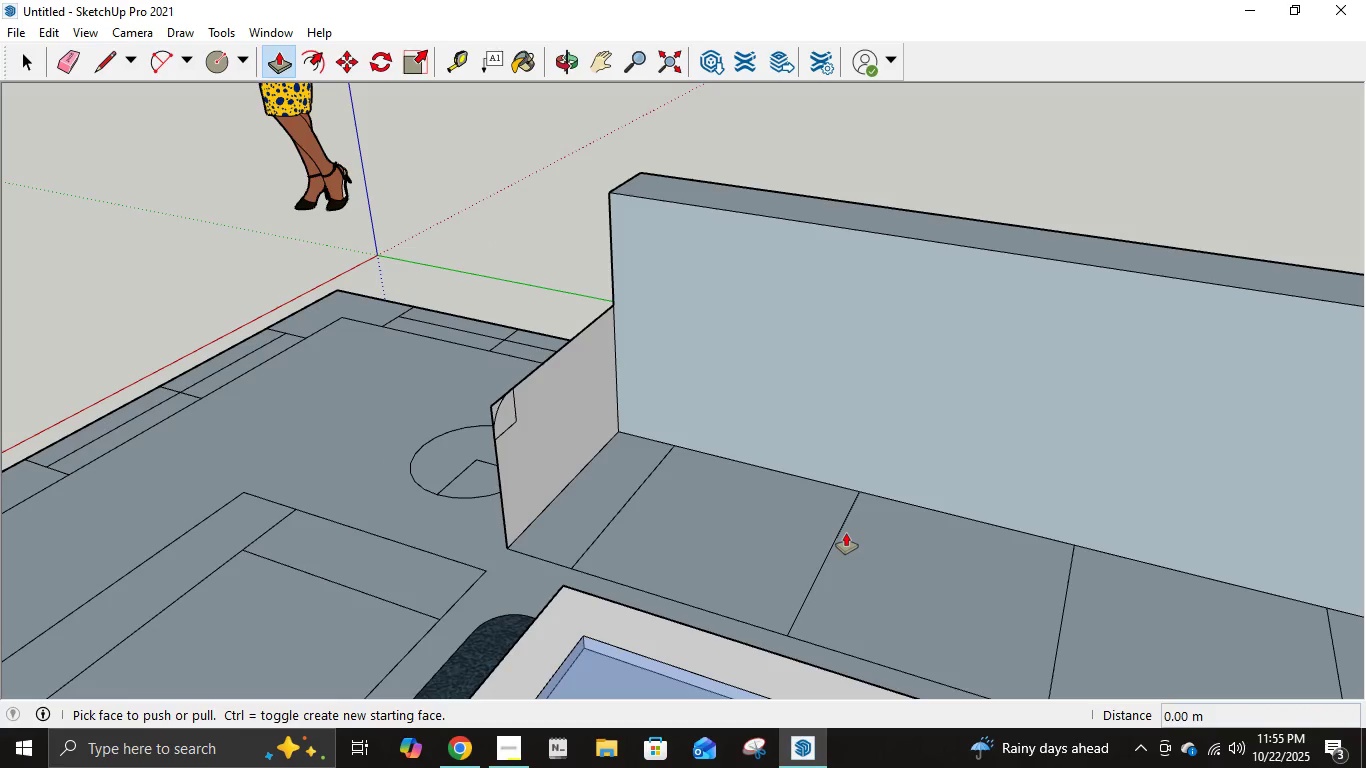 
key(Control+Z)
 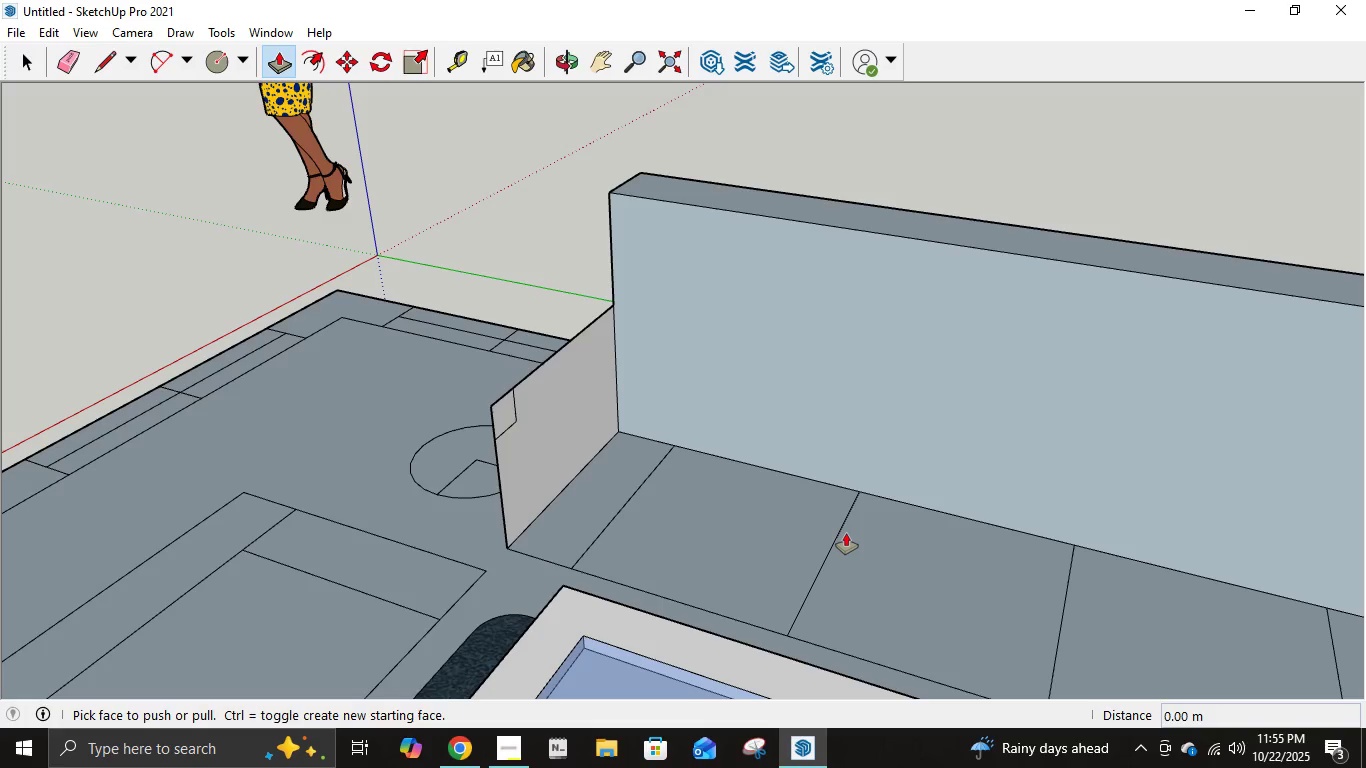 
key(Control+Z)
 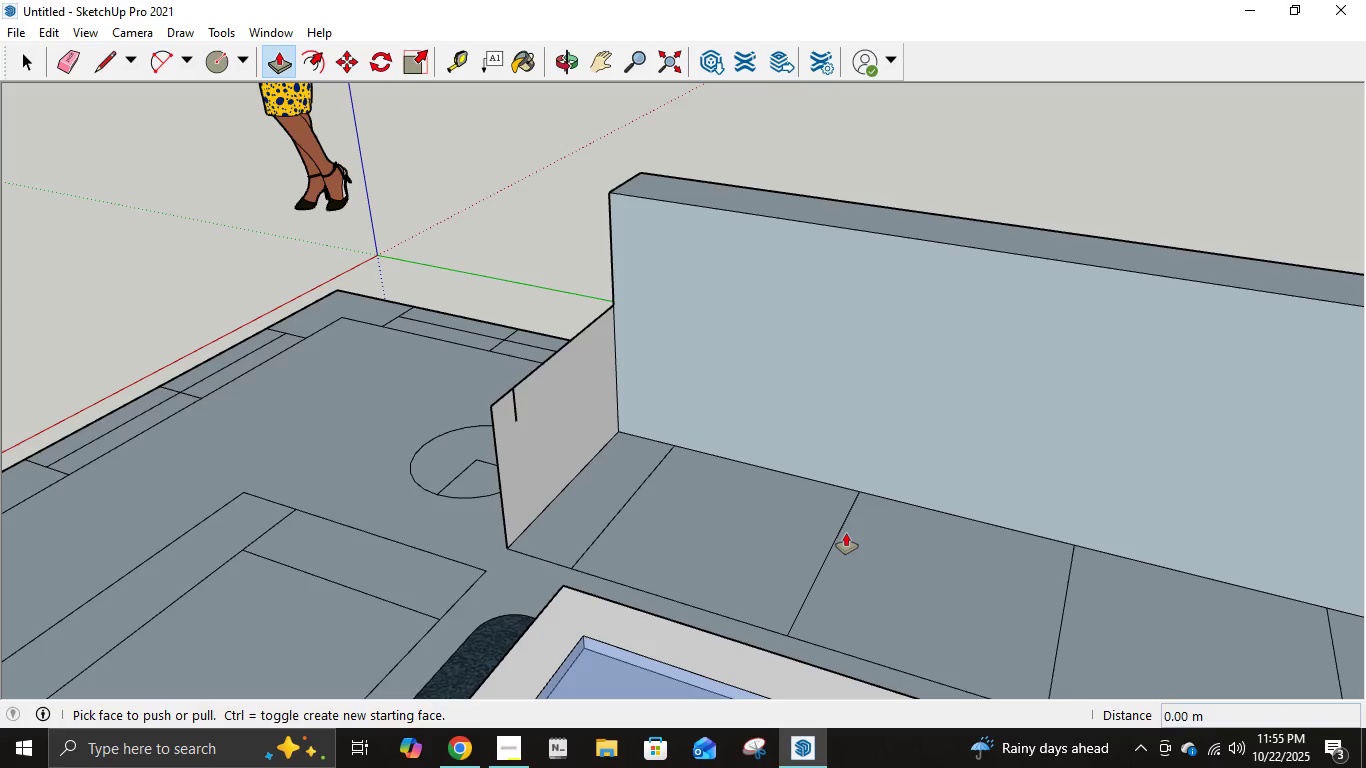 
key(Control+Z)
 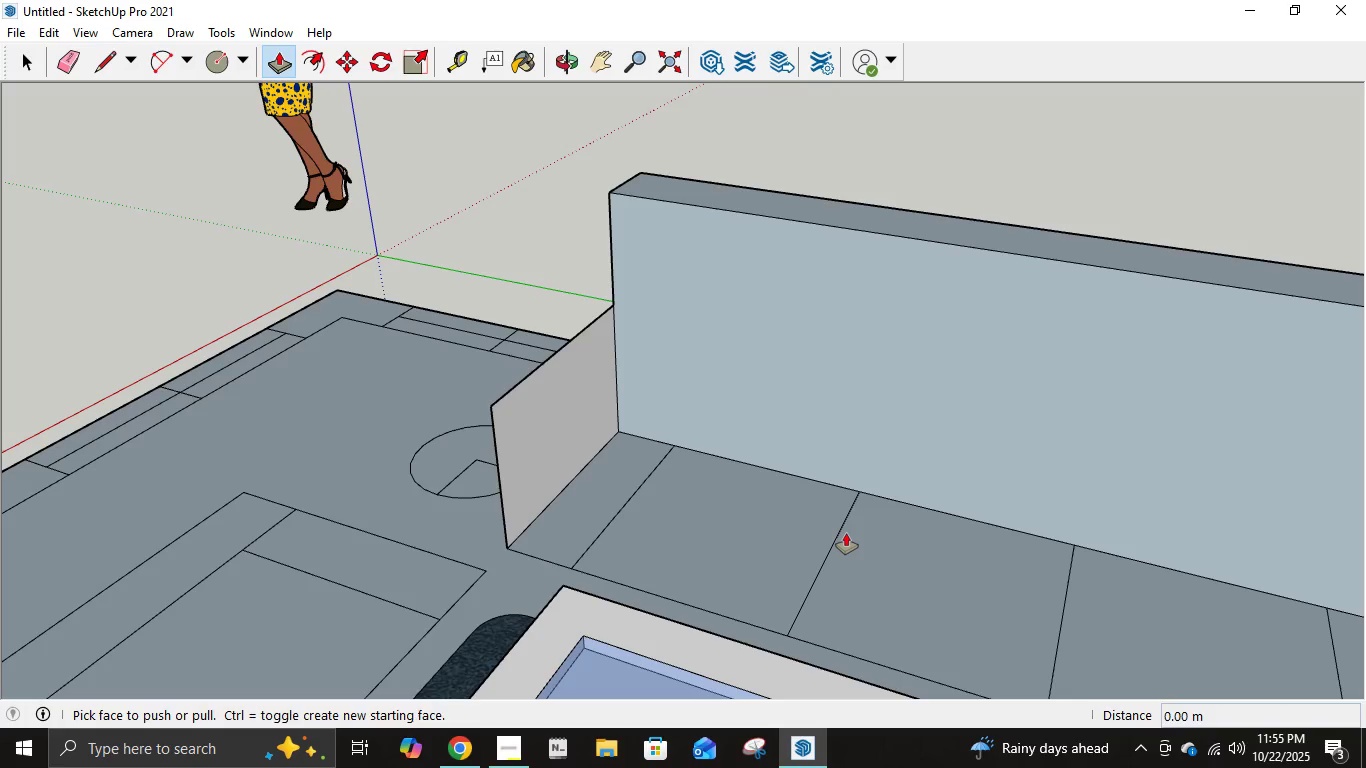 
key(Control+Z)
 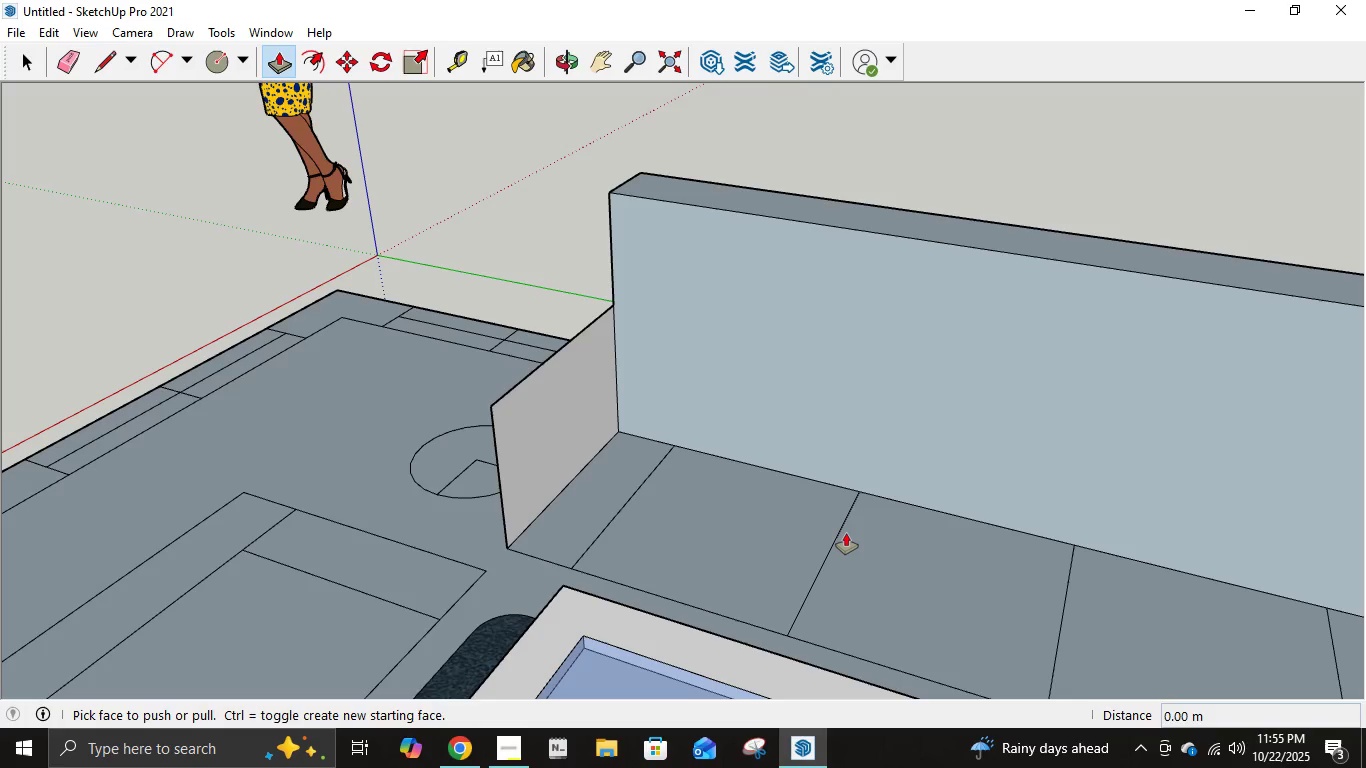 
key(Control+Z)
 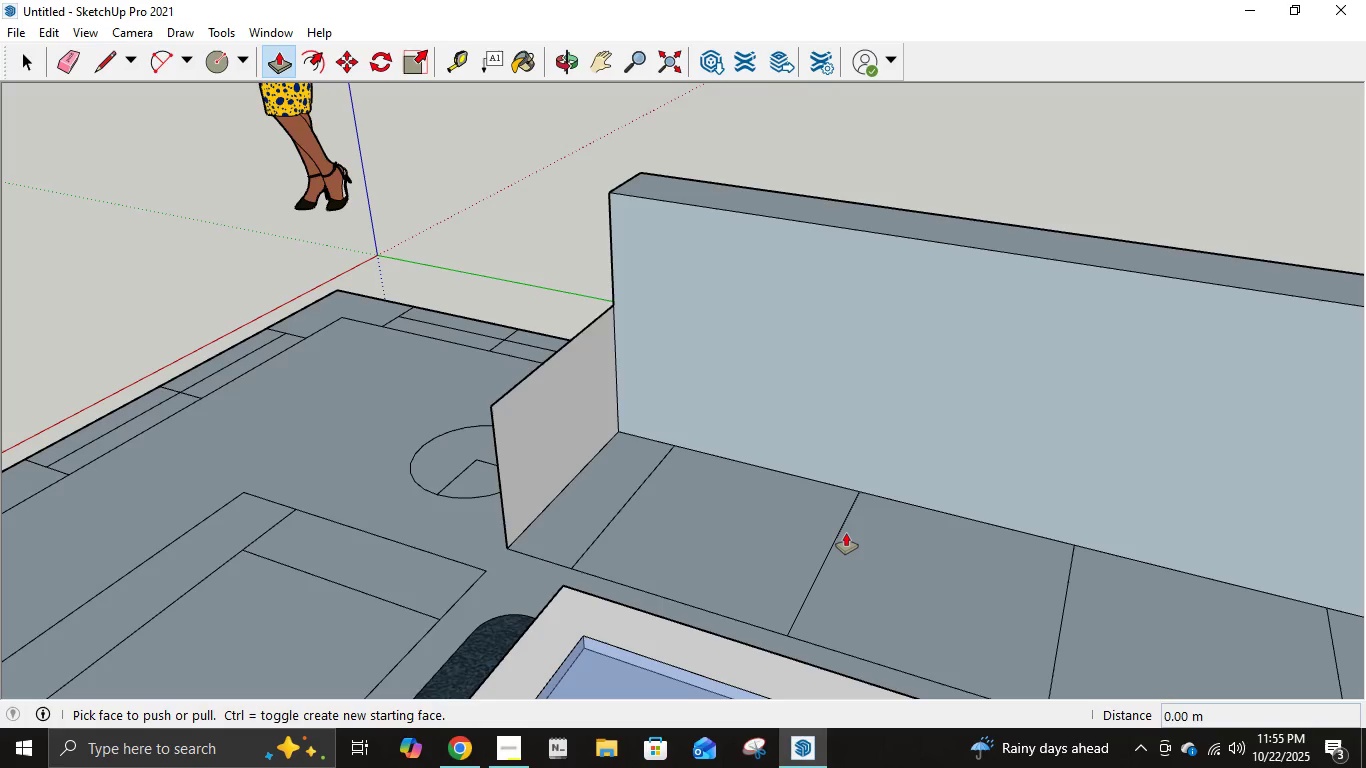 
key(Control+Z)
 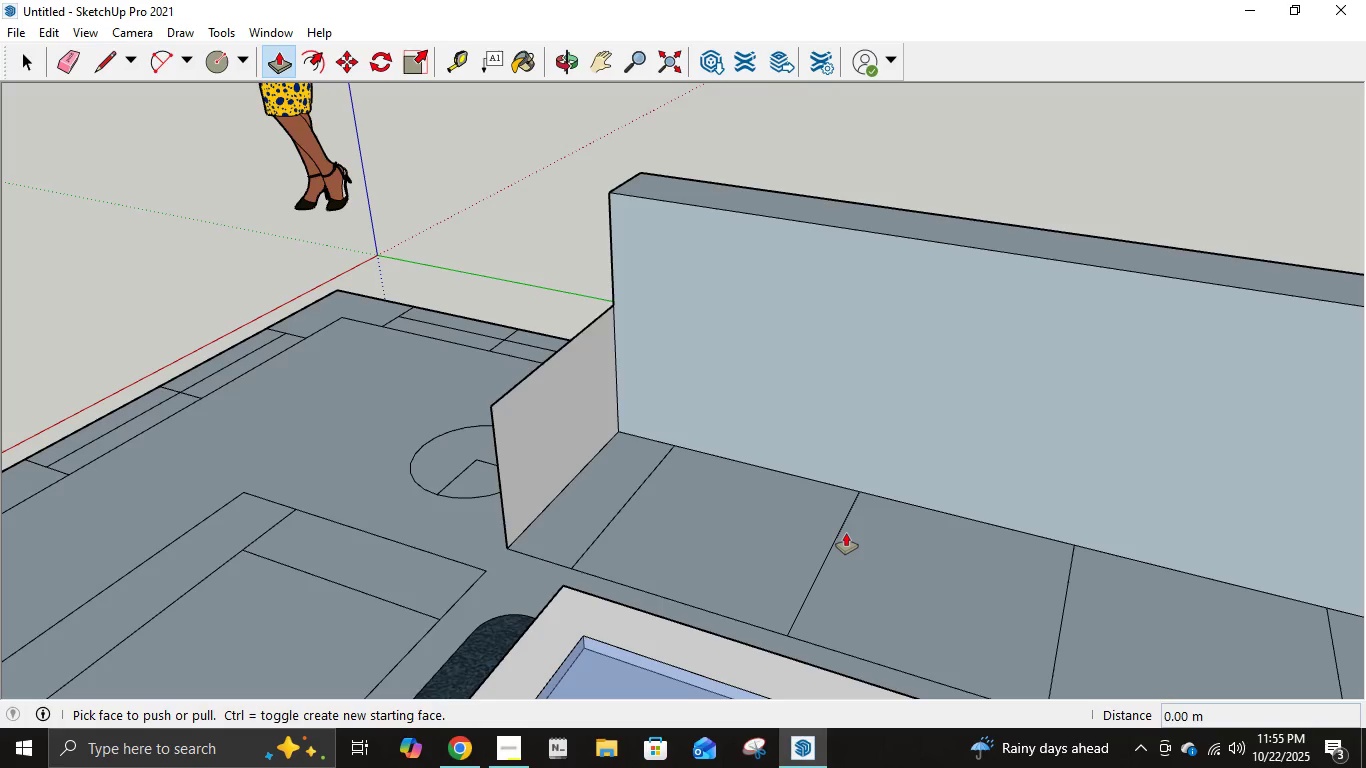 
key(Control+Z)
 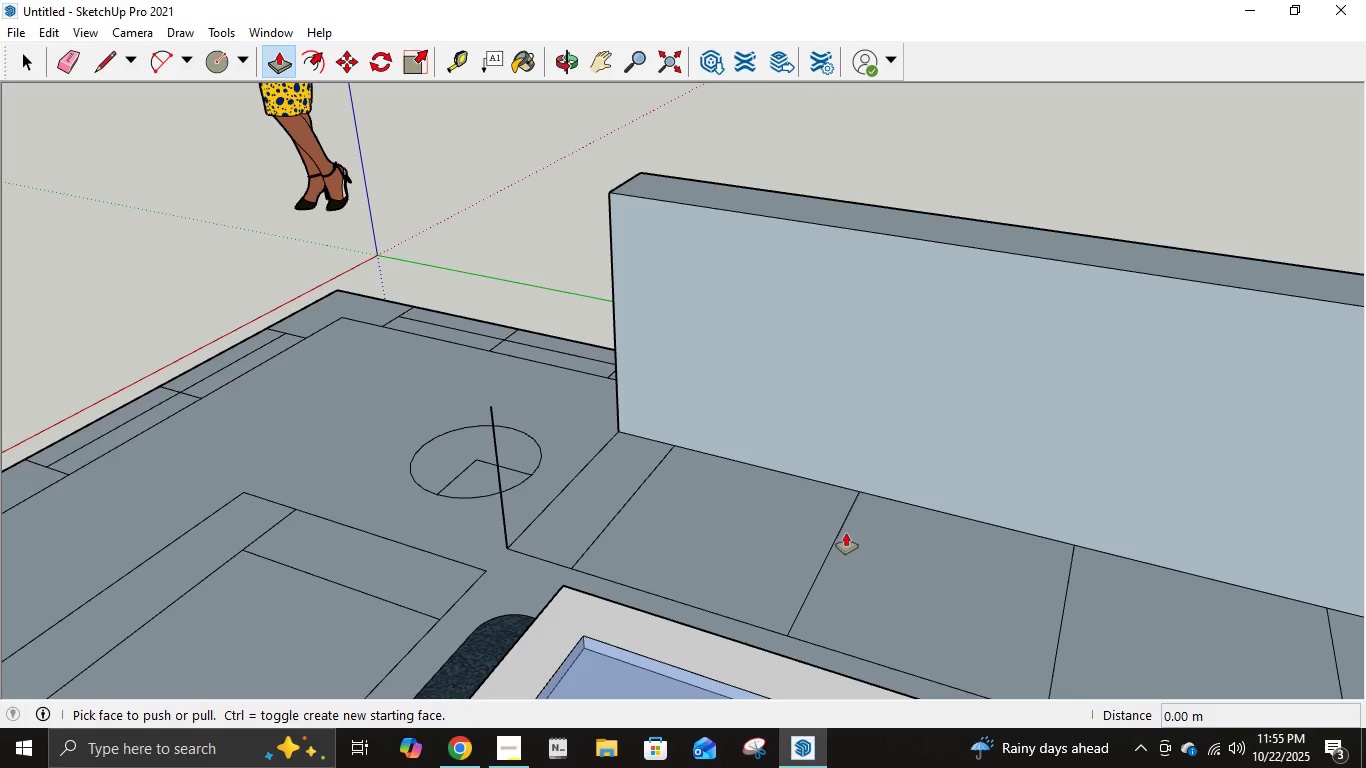 
key(Control+Z)
 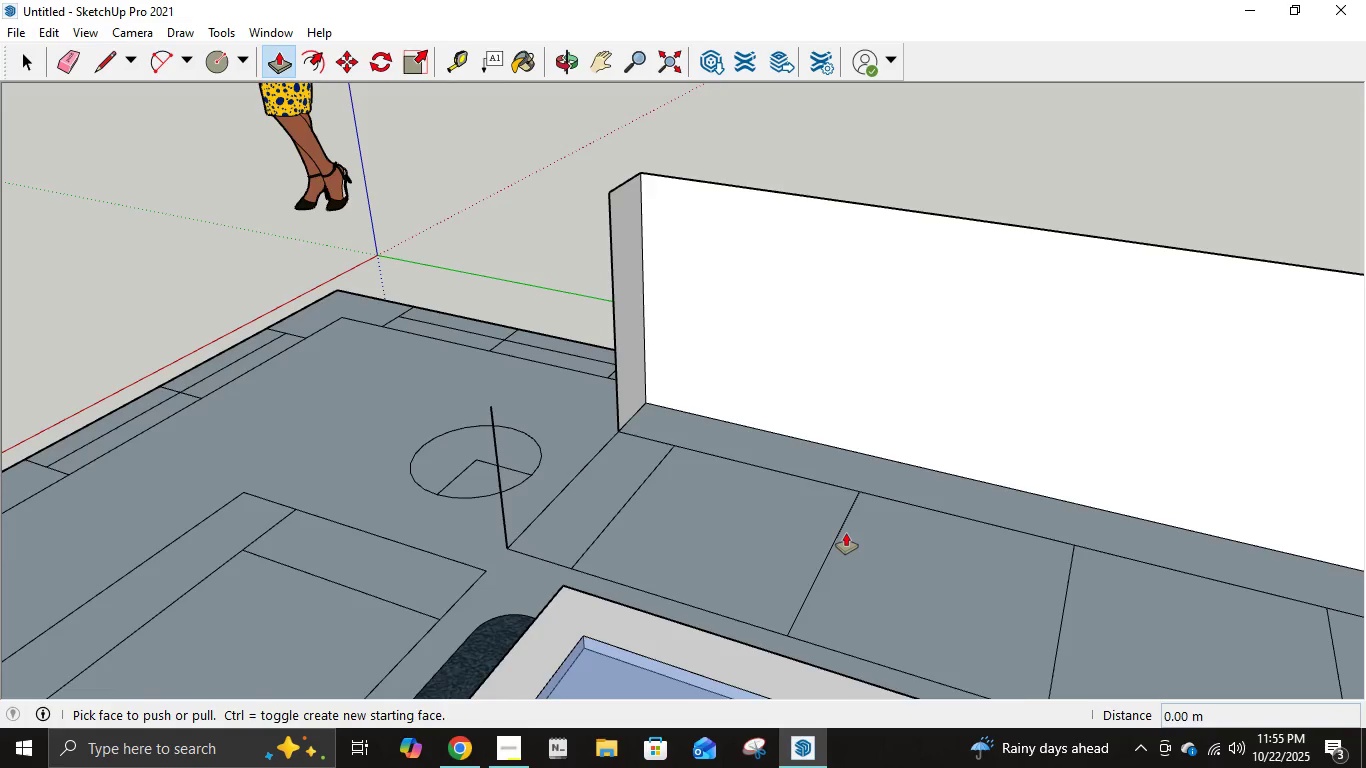 
scroll: coordinate [846, 533], scroll_direction: down, amount: 7.0
 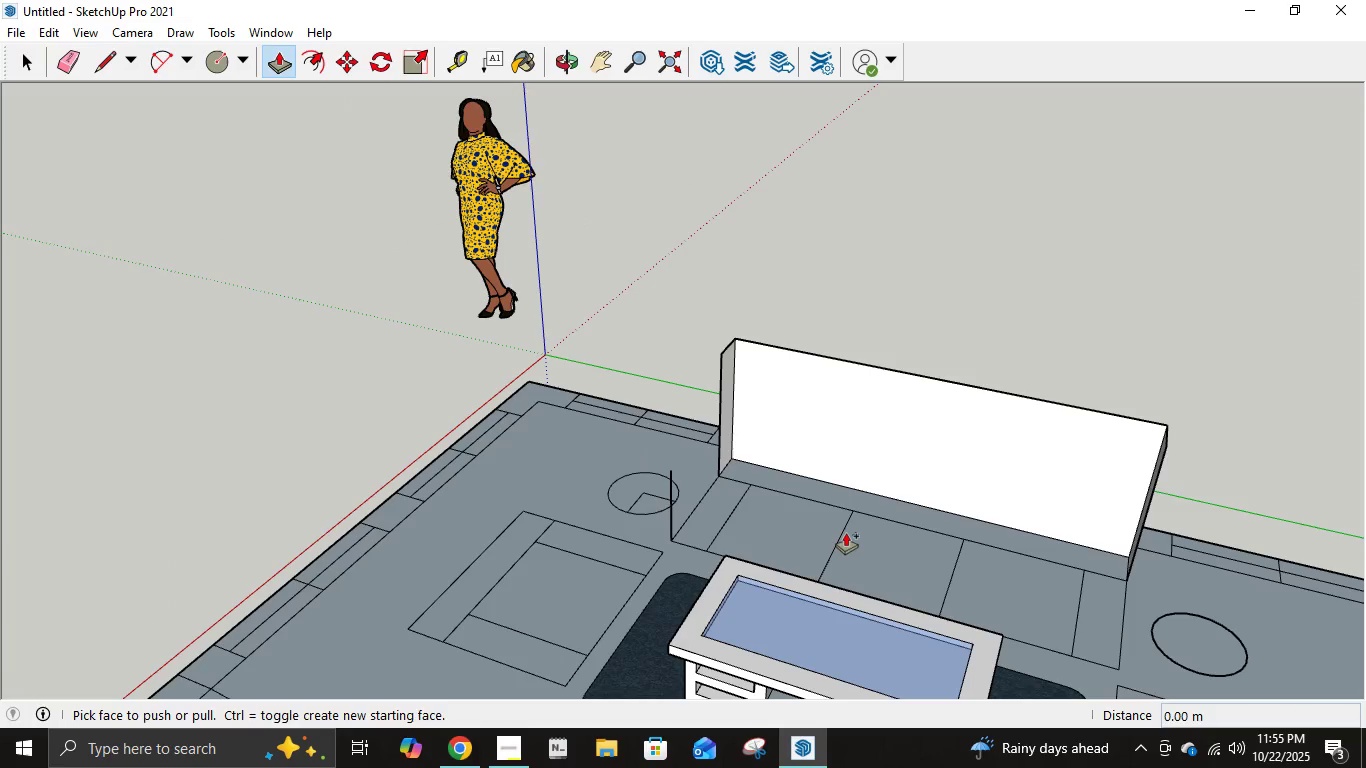 
key(Control+Z)
 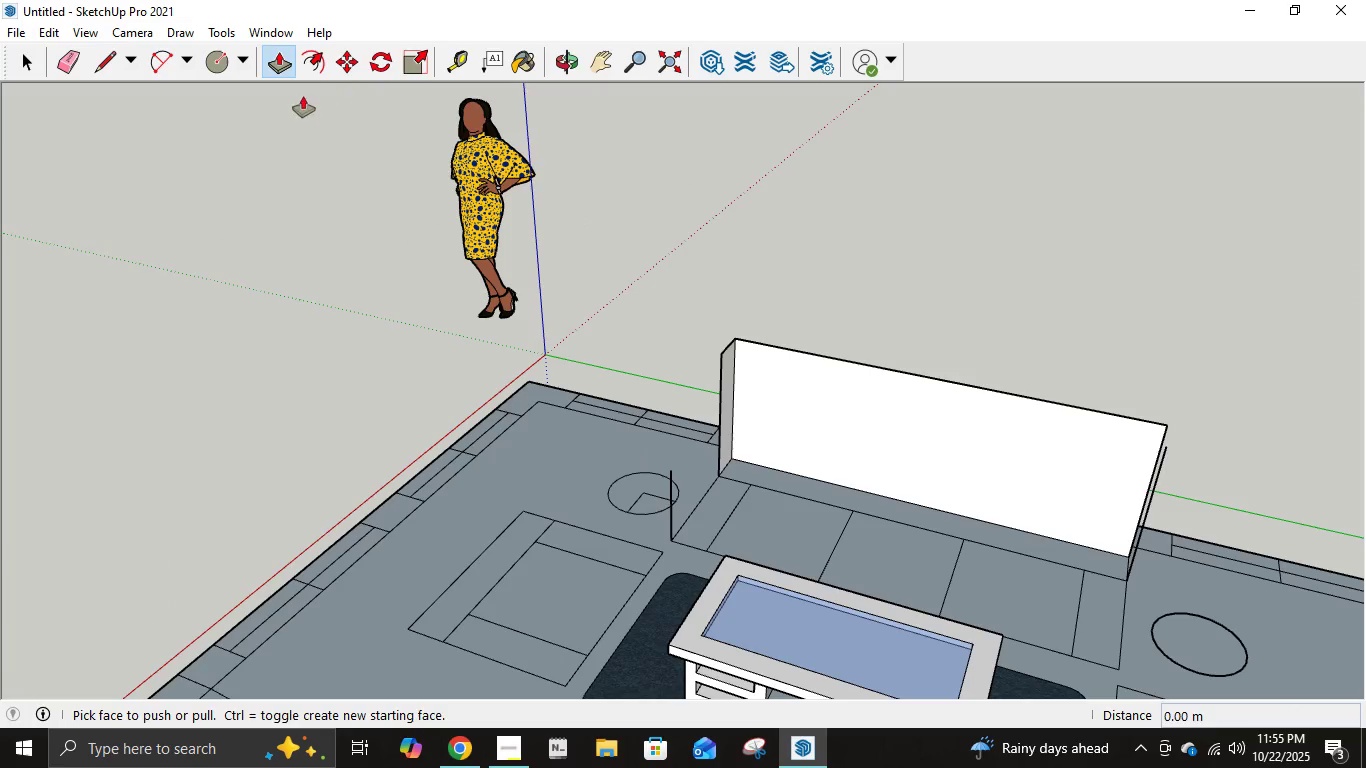 
key(Control+Y)
 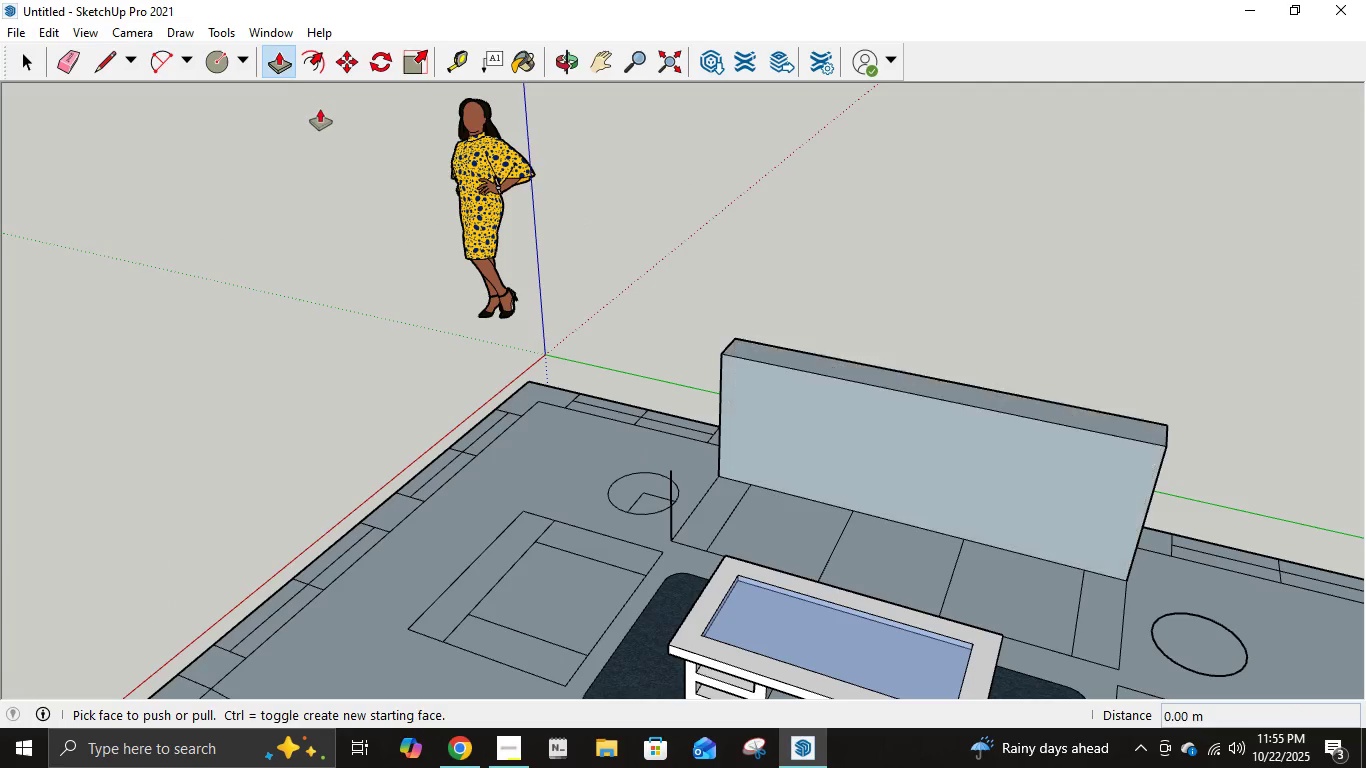 
key(Control+Y)
 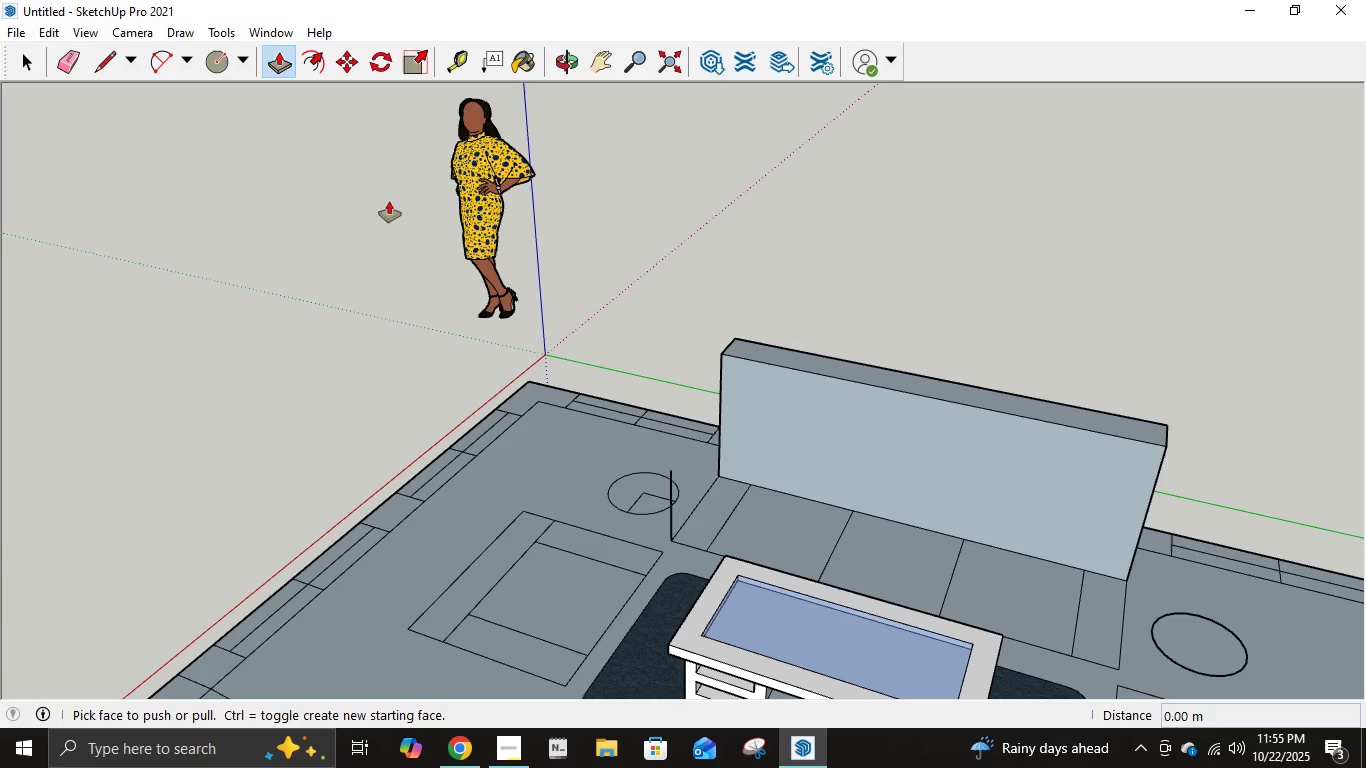 
key(Control+Y)
 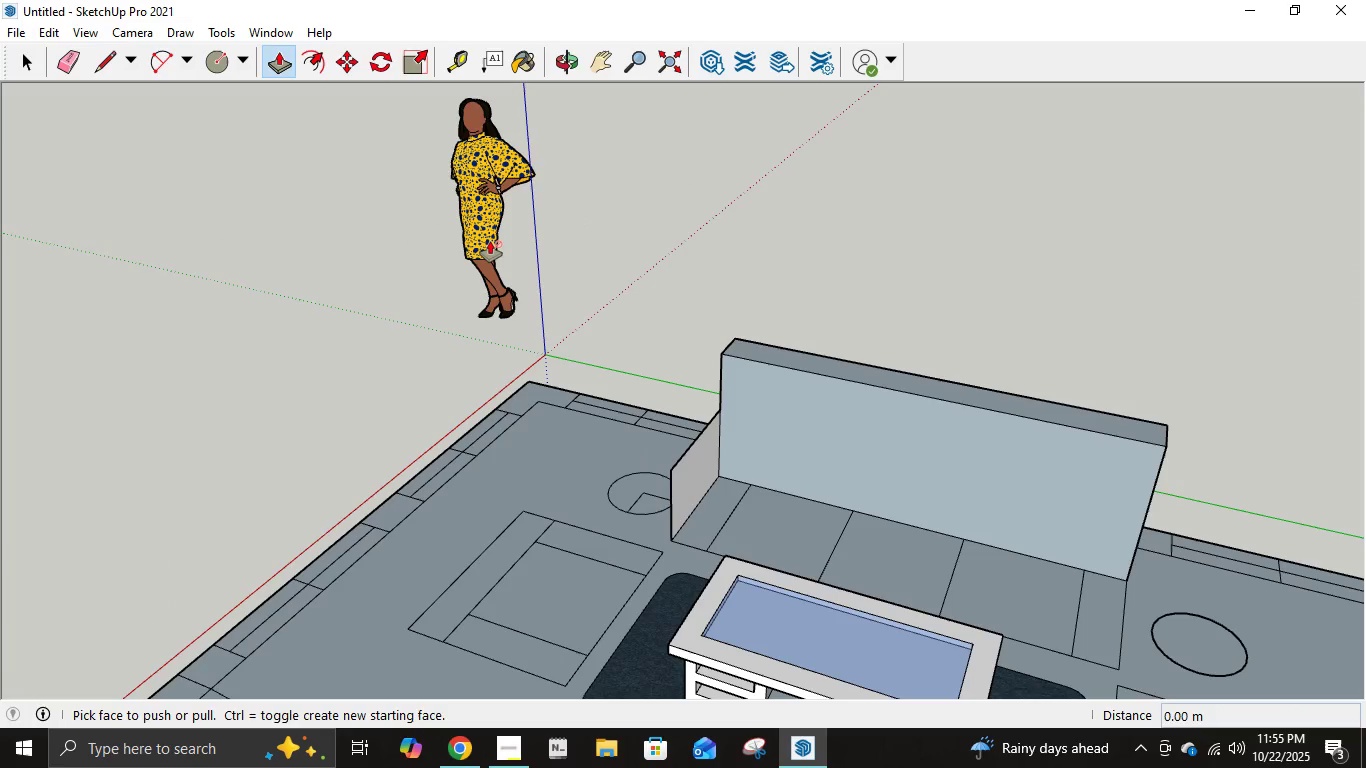 
key(Control+ControlLeft)
 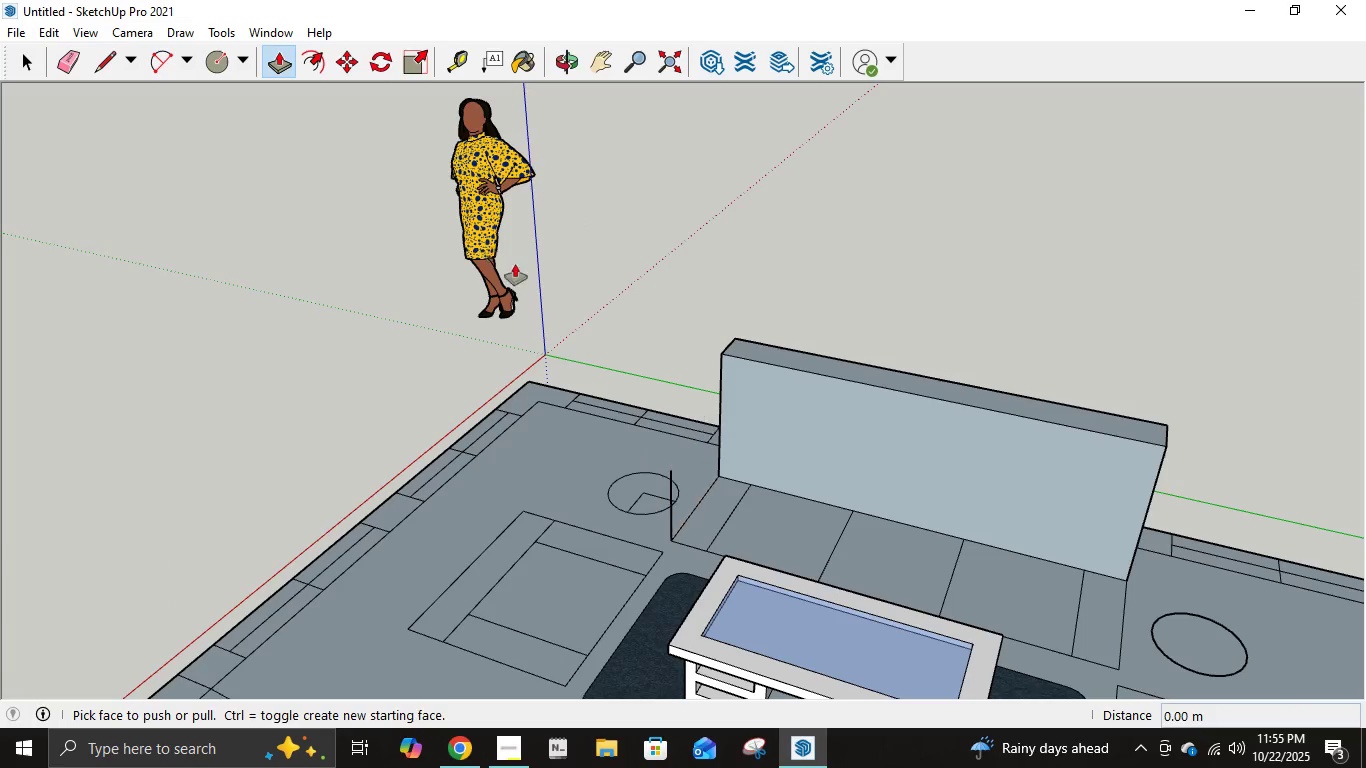 
key(Control+Z)
 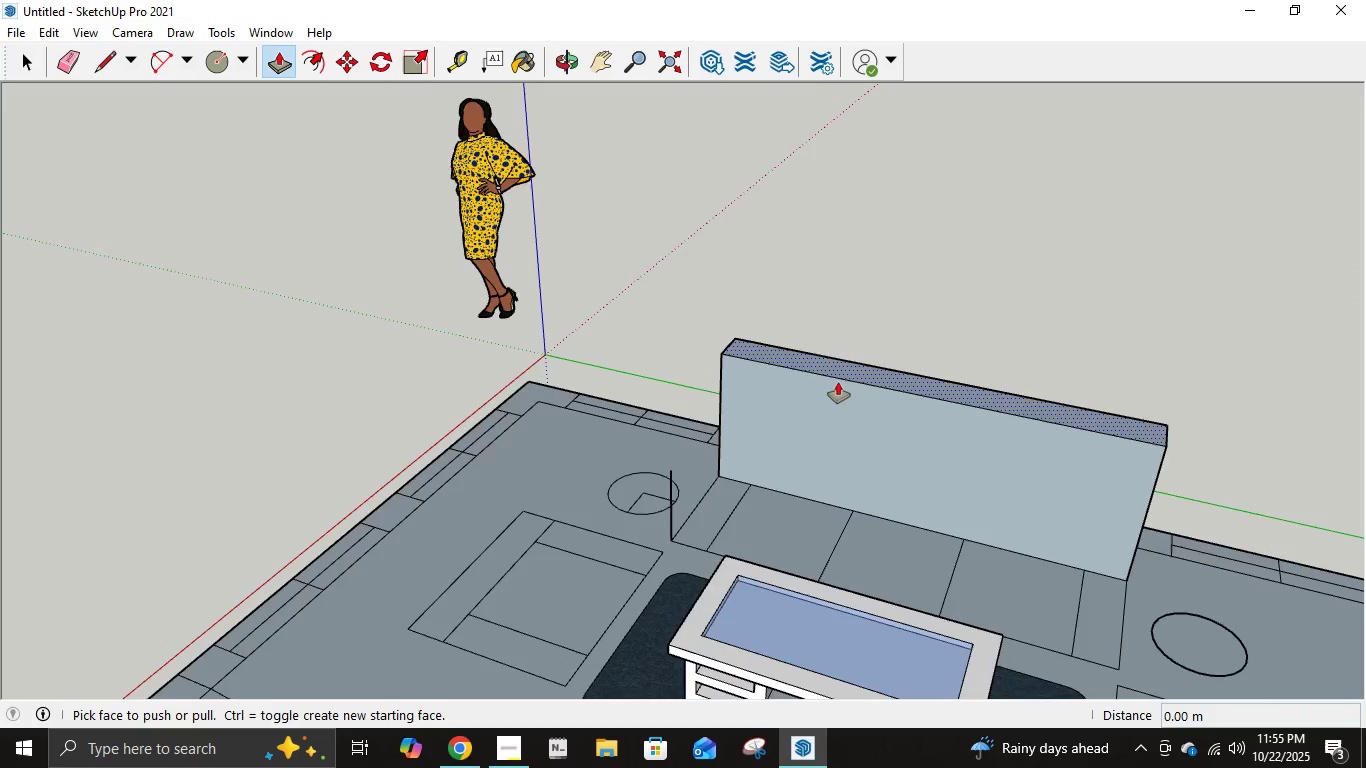 
scroll: coordinate [821, 415], scroll_direction: up, amount: 6.0
 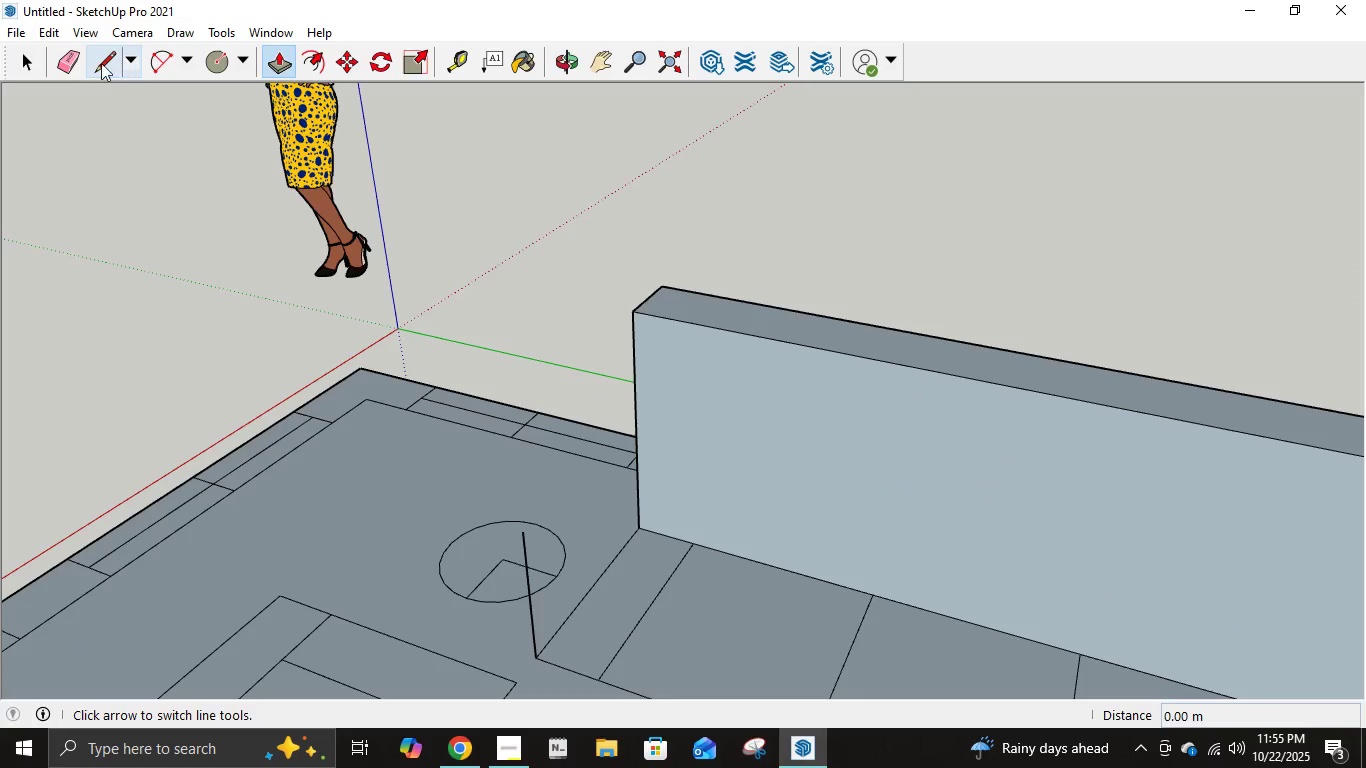 
left_click([67, 70])
 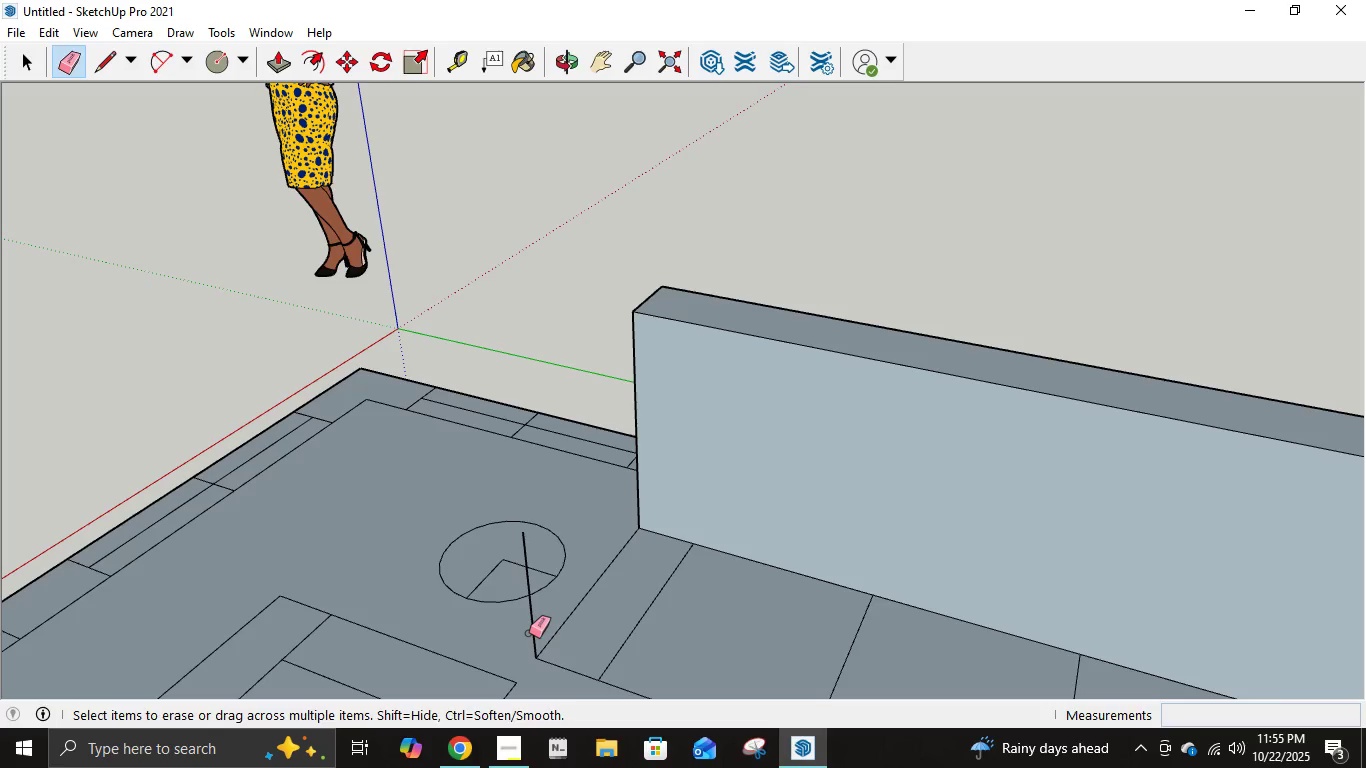 
double_click([532, 633])
 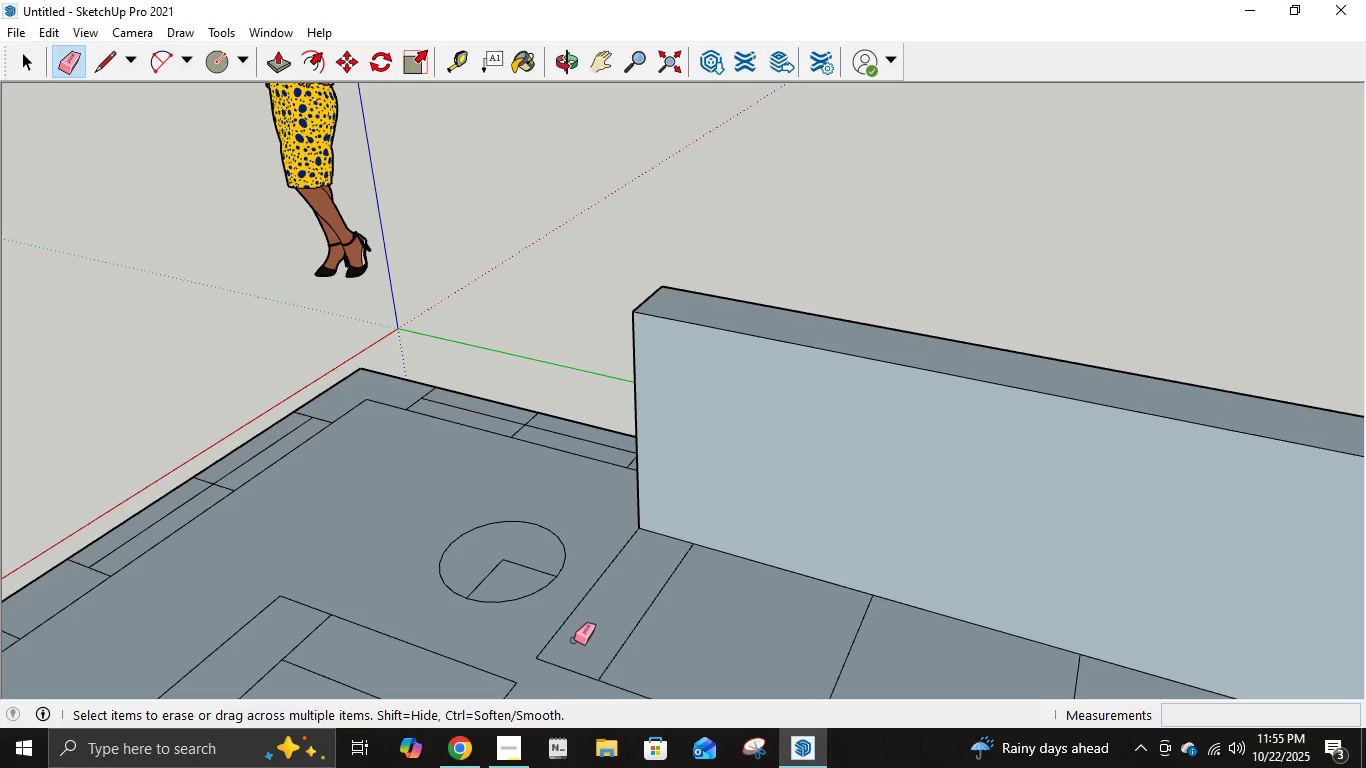 
key(L)
 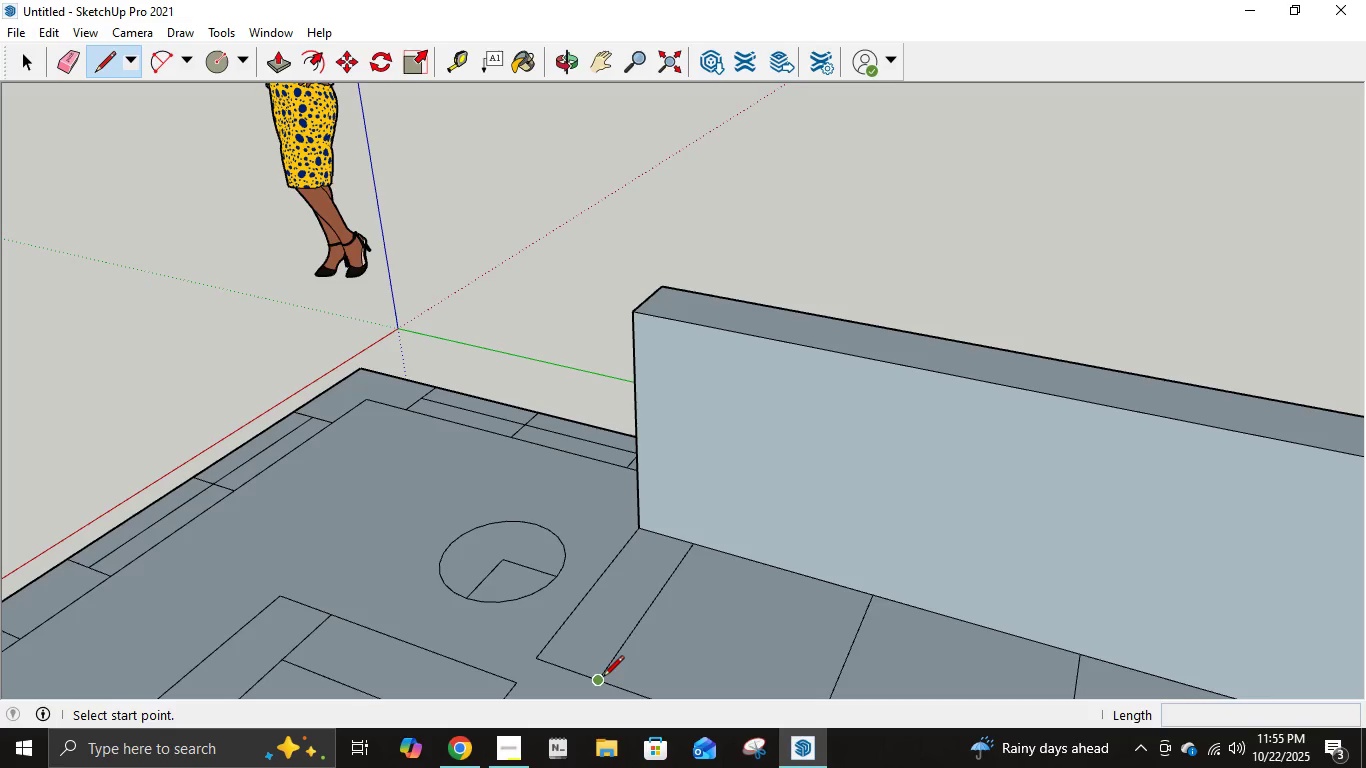 
left_click([603, 678])
 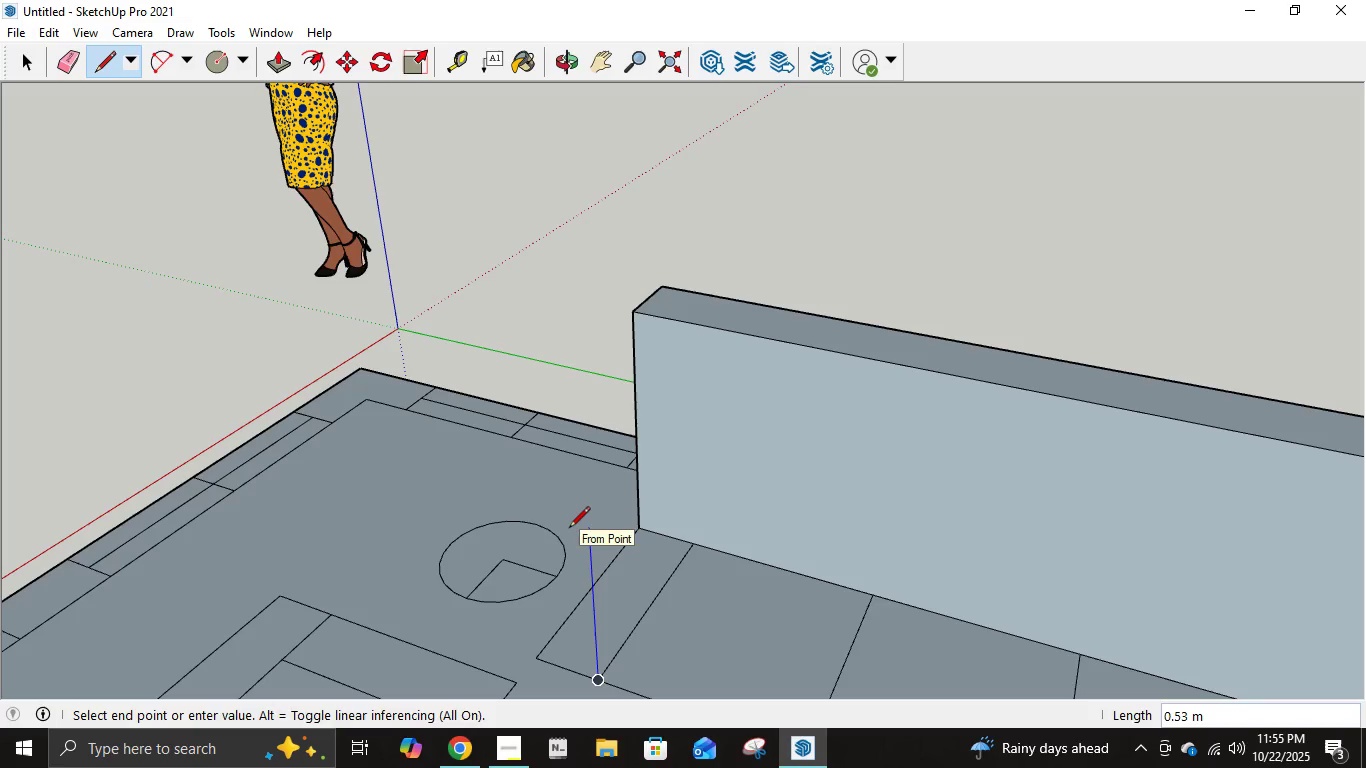 
key(NumpadDecimal)
 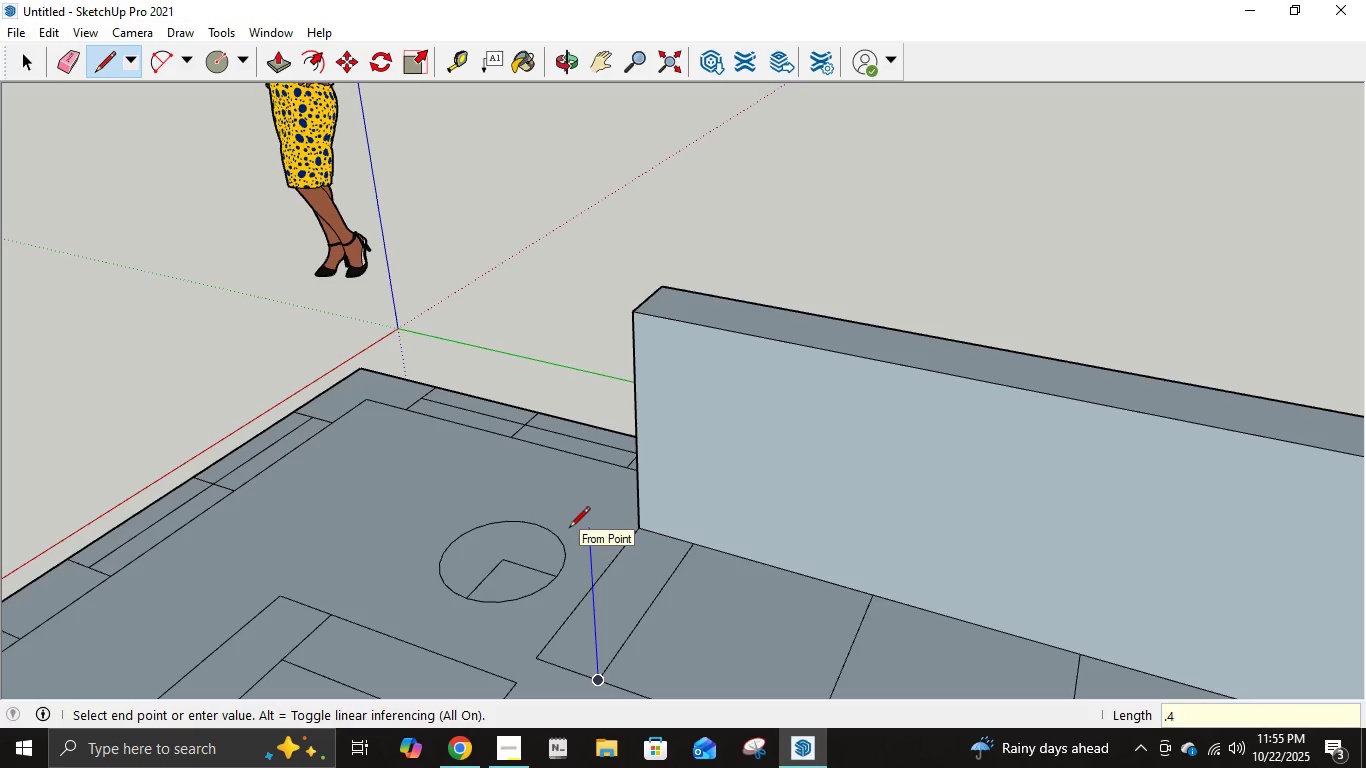 
key(Numpad4)
 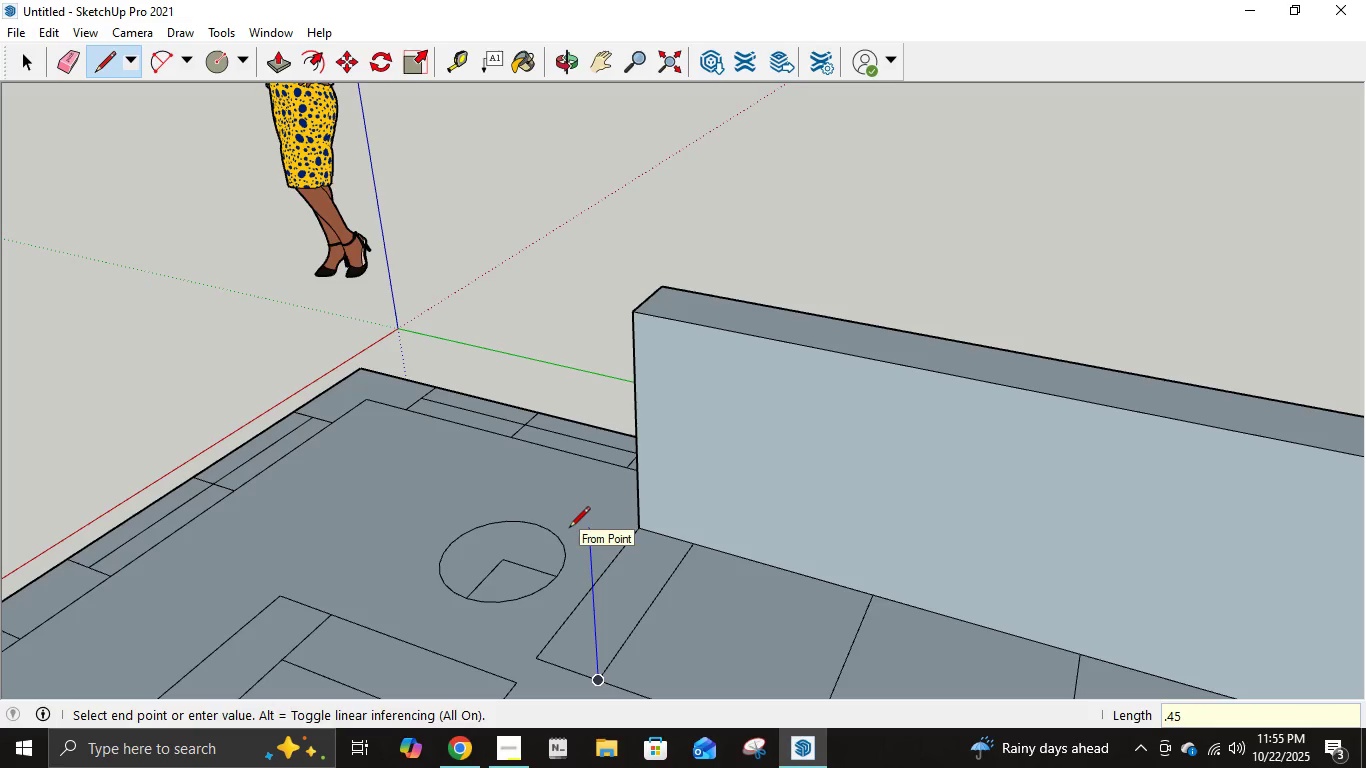 
key(Numpad5)
 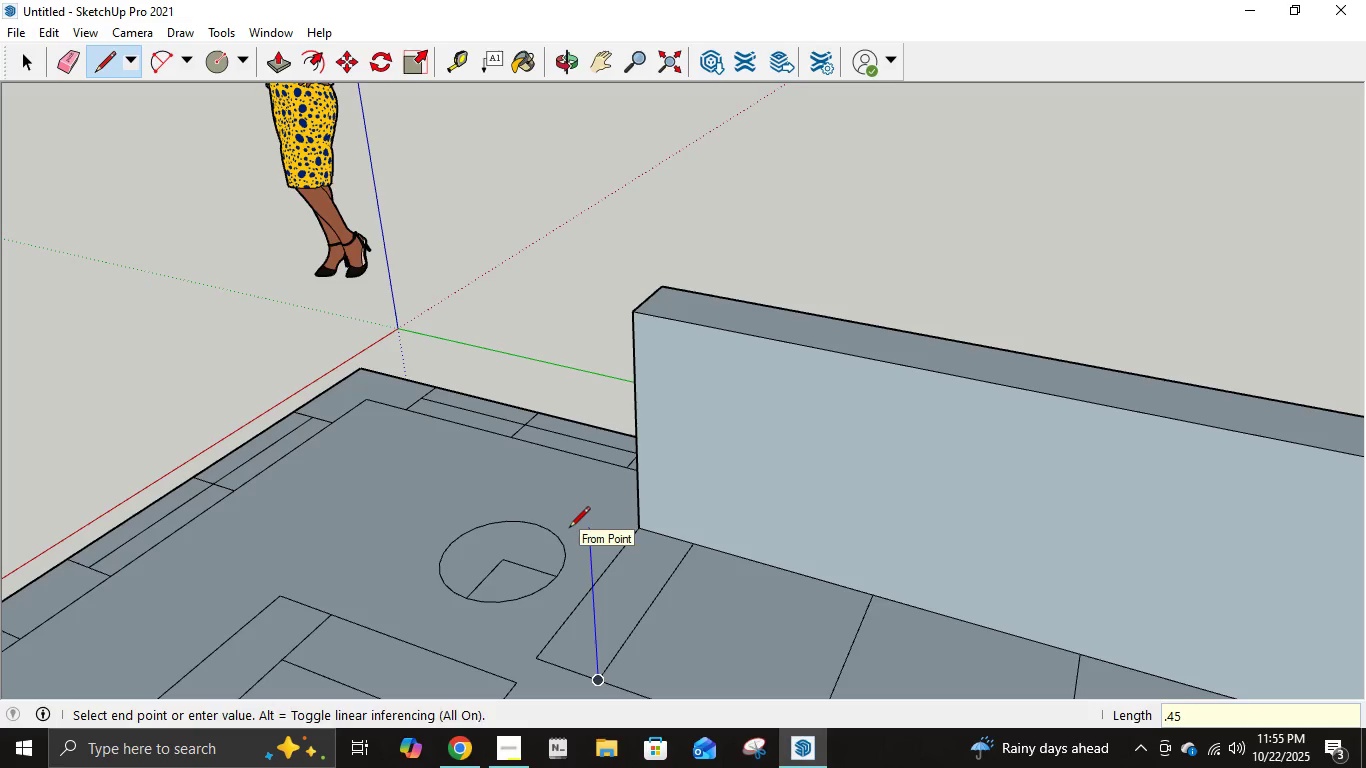 
key(NumpadEnter)
 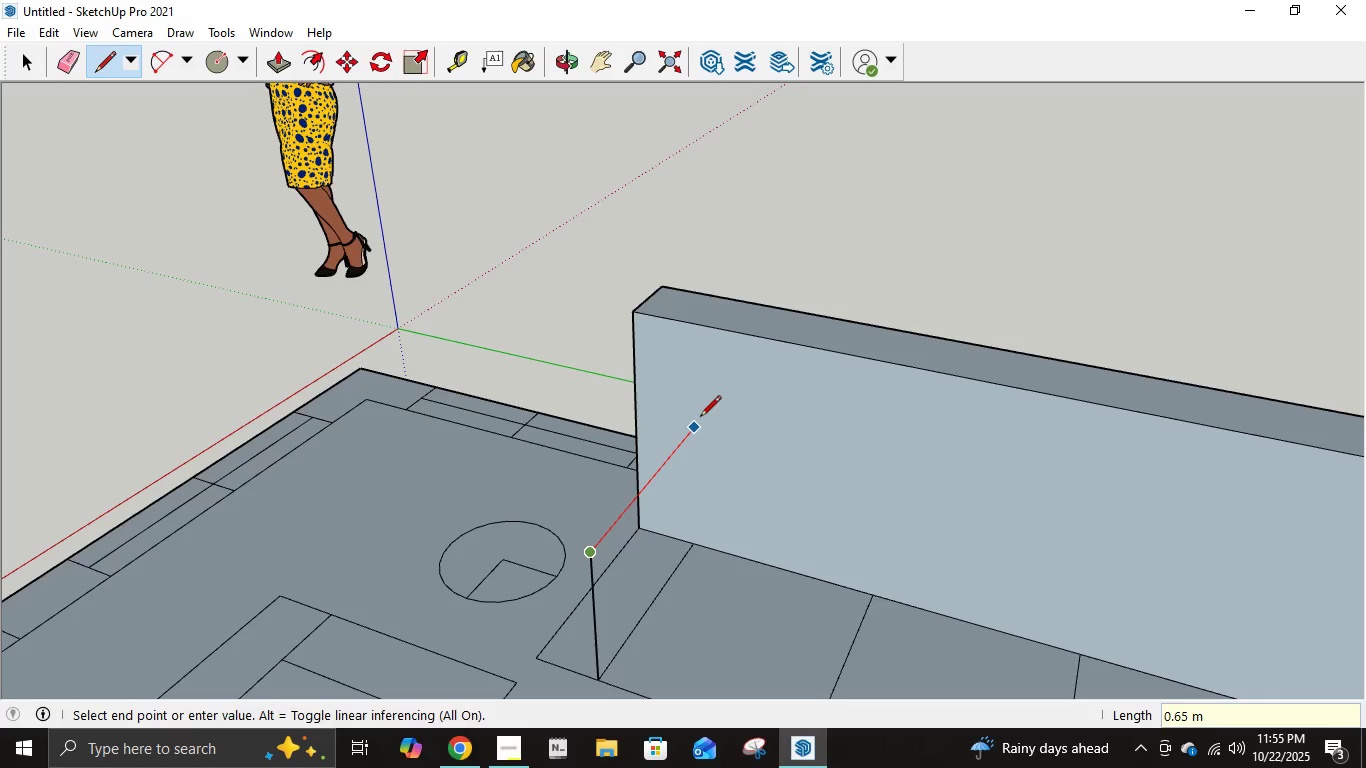 
left_click([696, 417])
 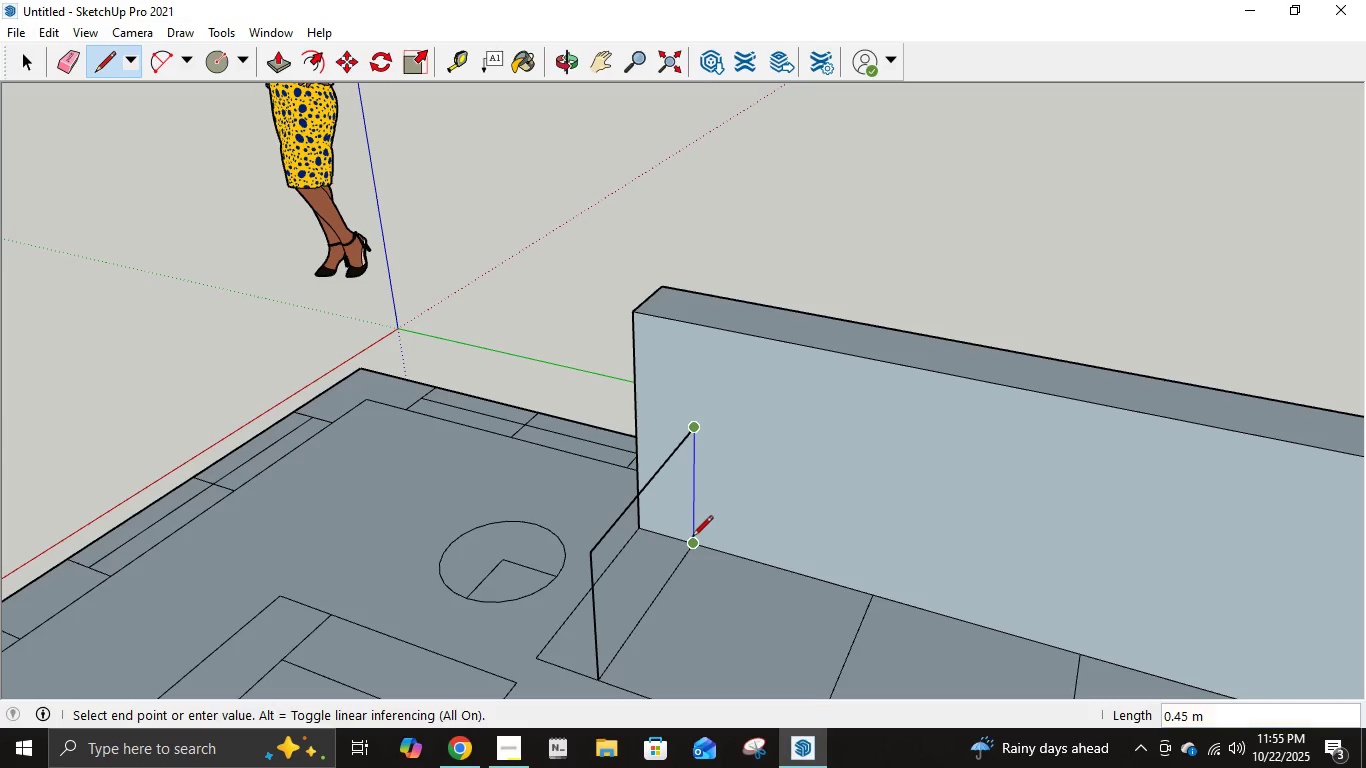 
left_click([692, 538])
 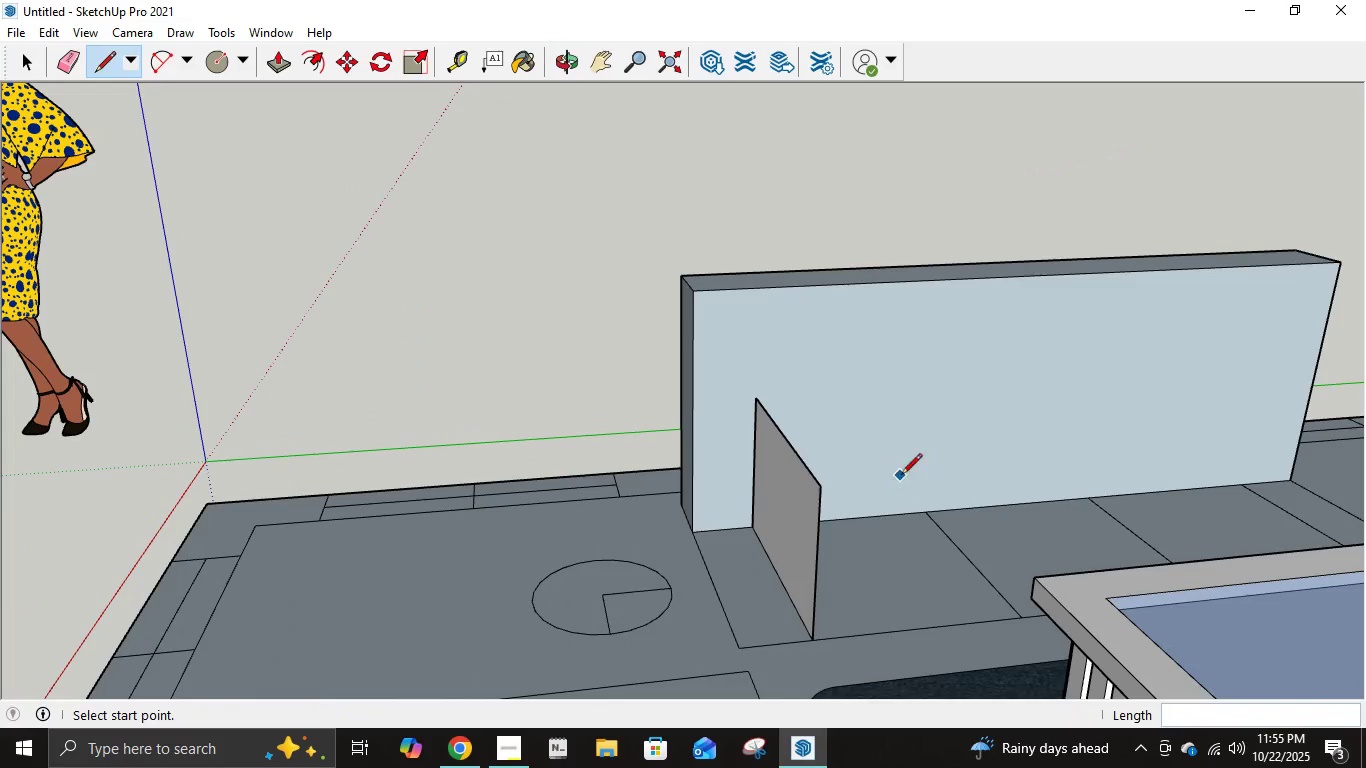 
wait(5.83)
 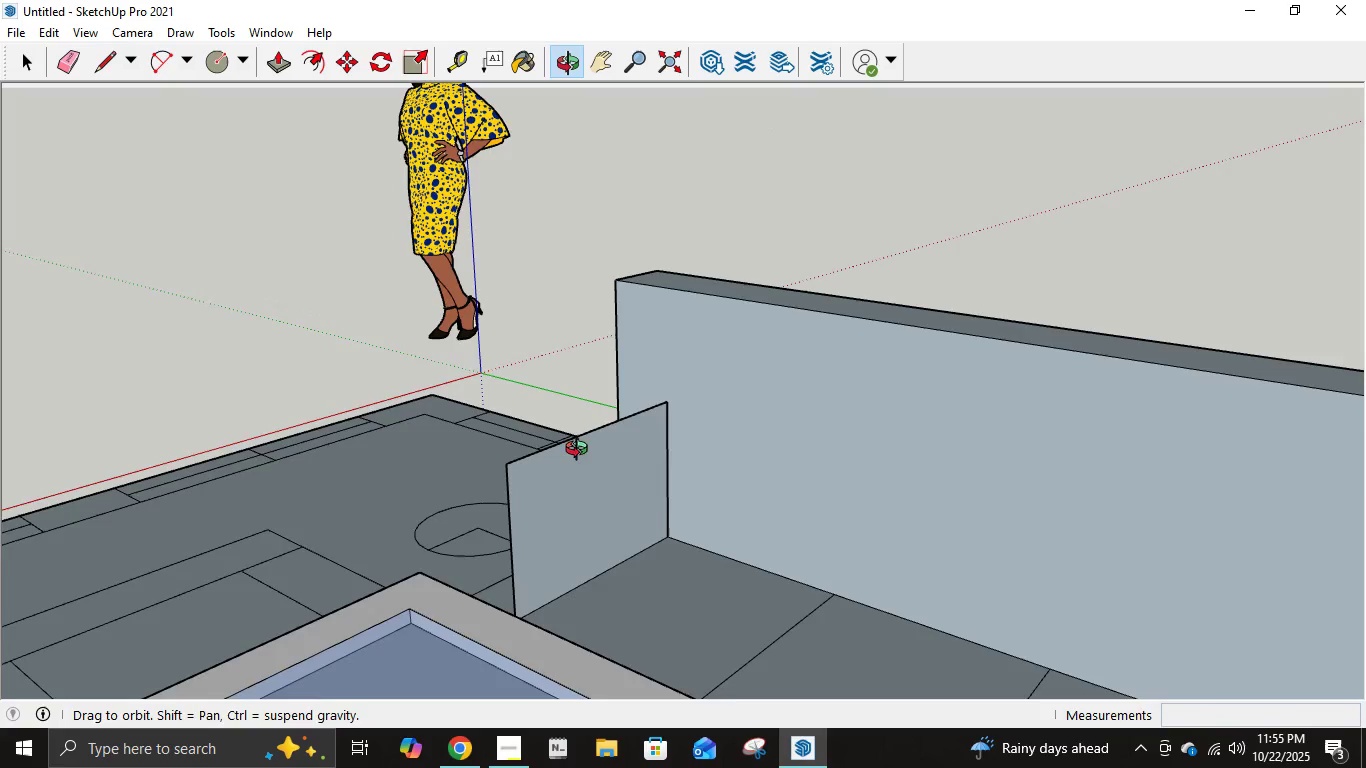 
mouse_move([773, 646])
 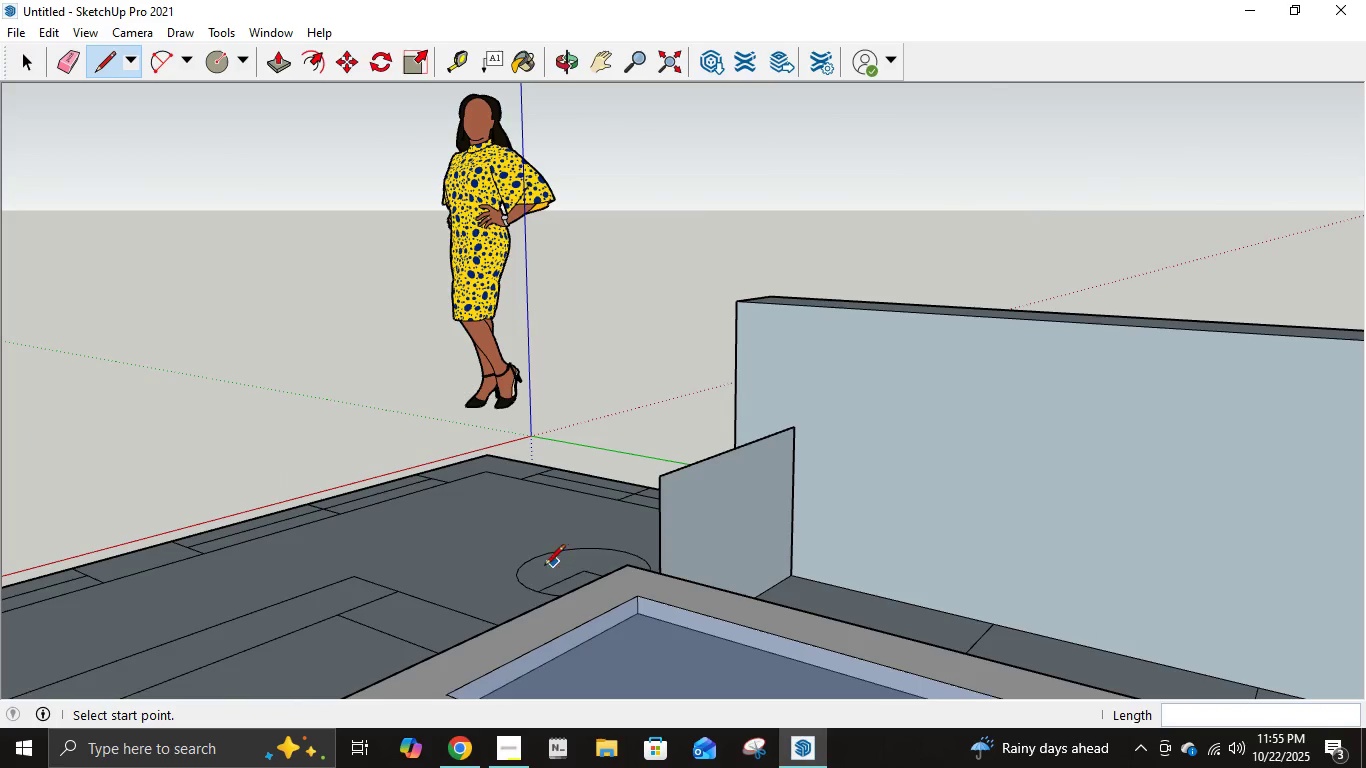 
scroll: coordinate [579, 555], scroll_direction: down, amount: 3.0
 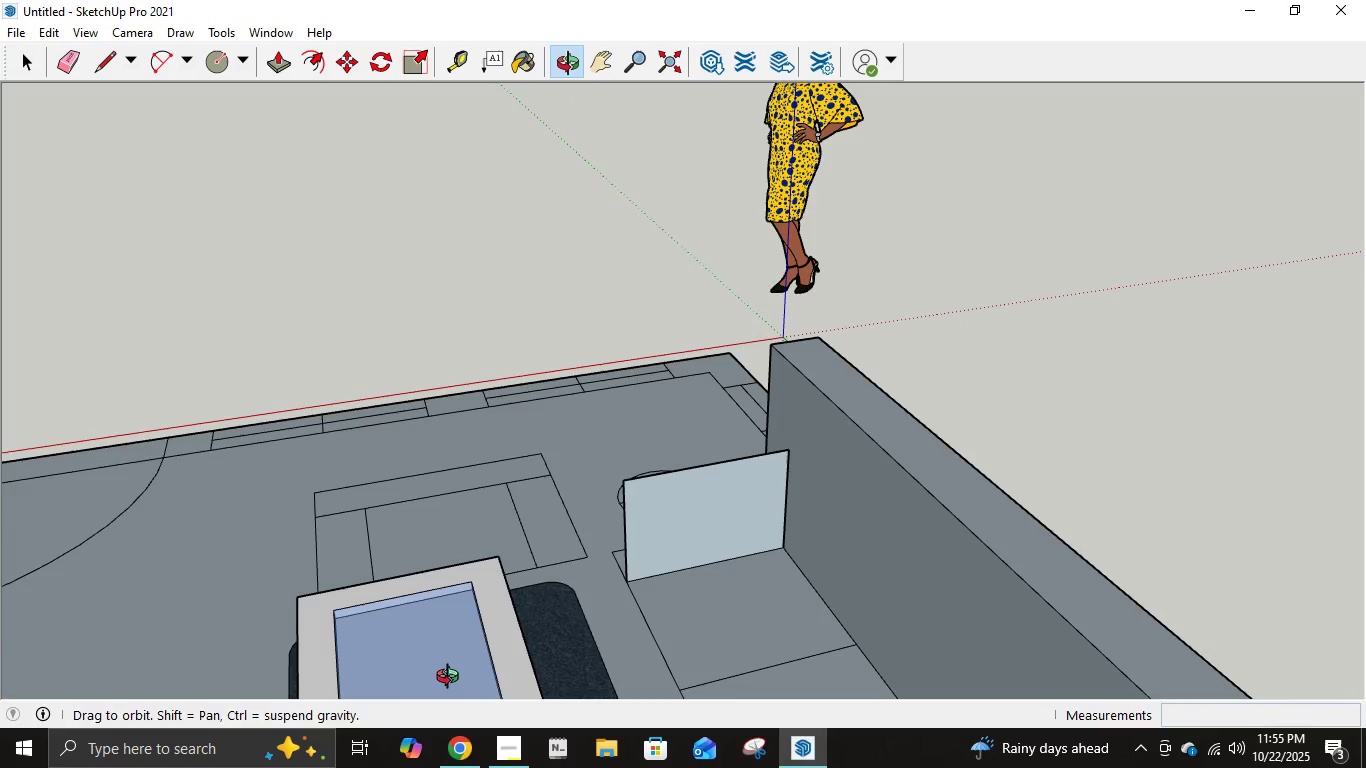 
middle_click([452, 679])
 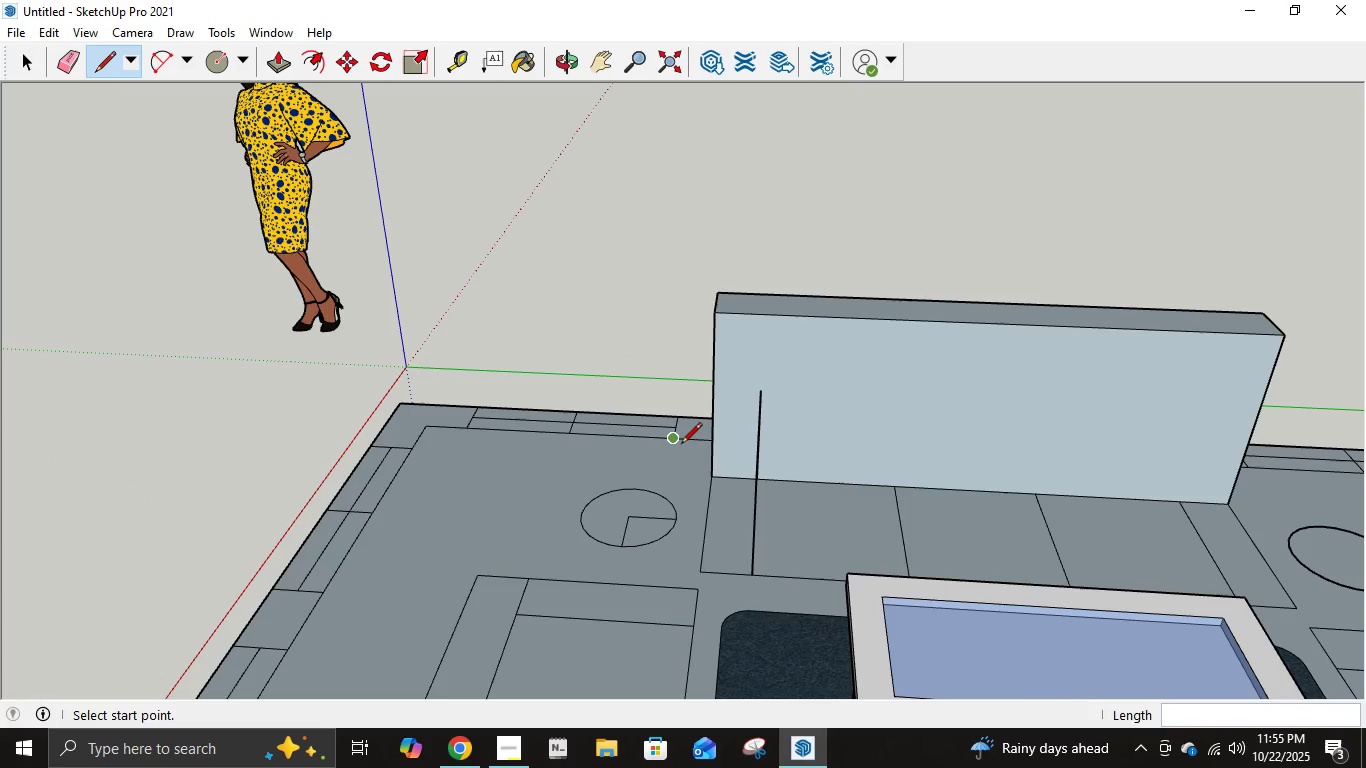 
wait(5.41)
 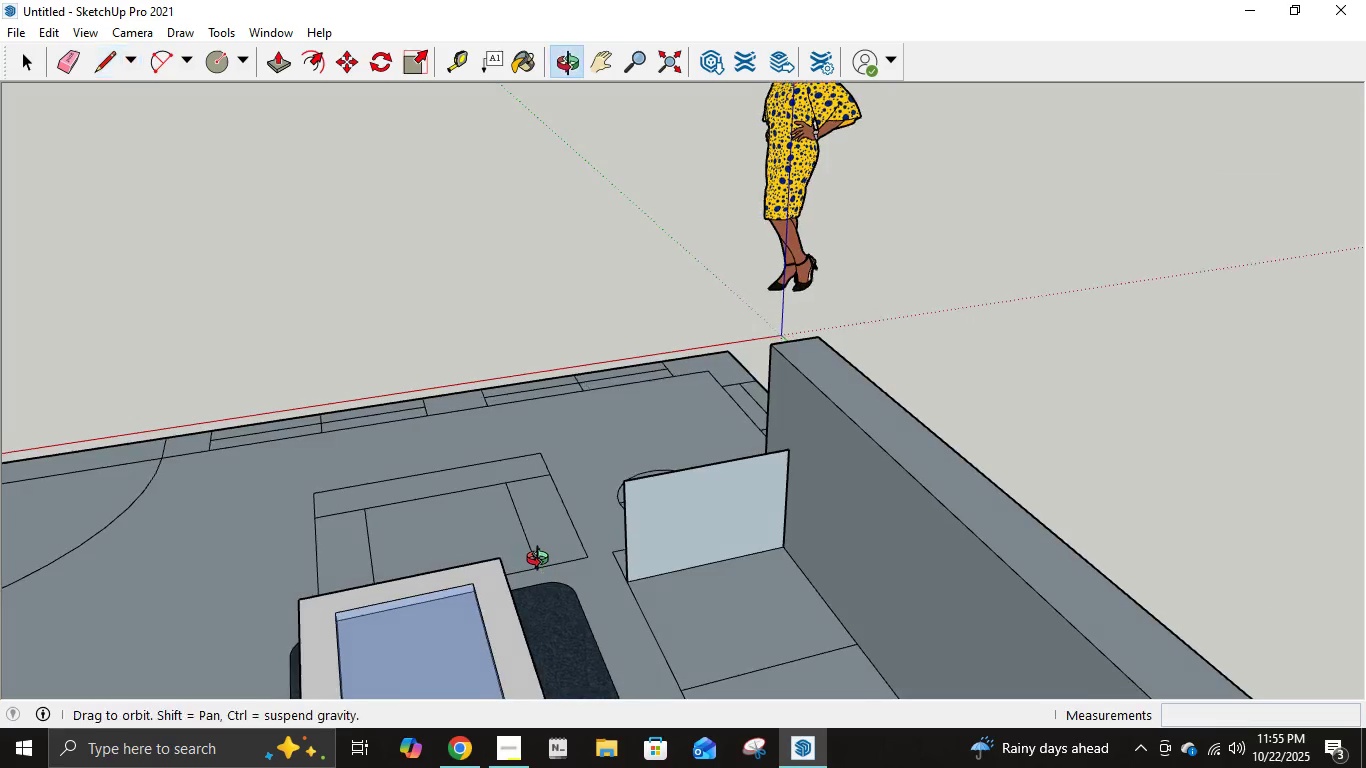 
left_click([701, 567])
 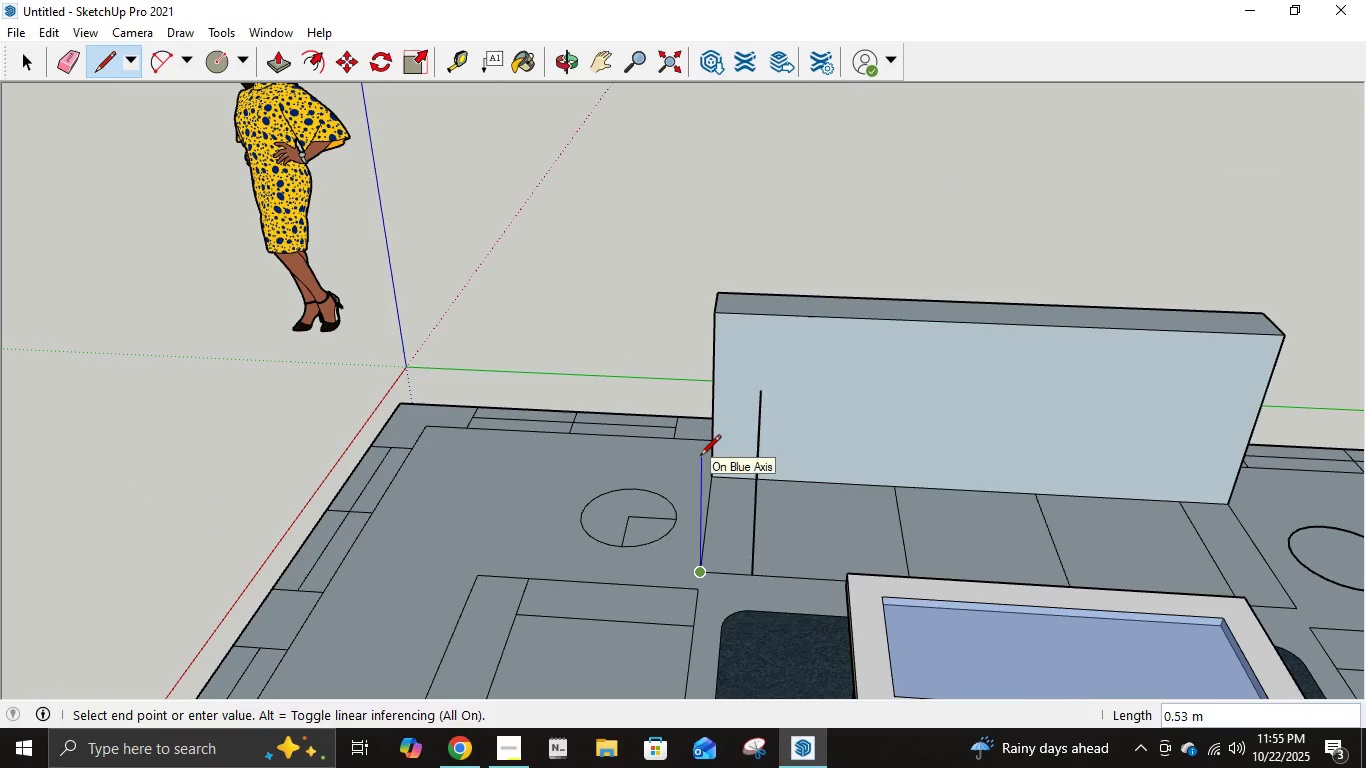 
key(NumpadDecimal)
 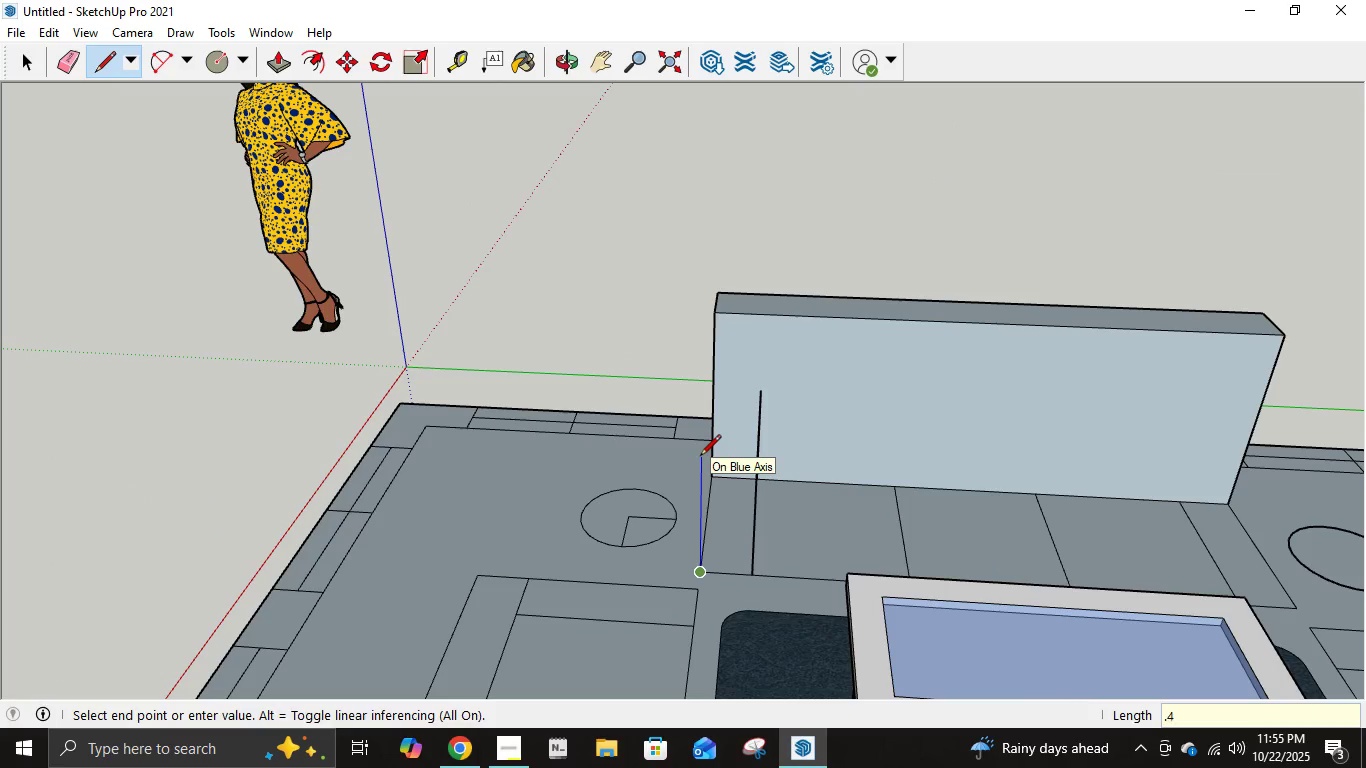 
key(Numpad4)
 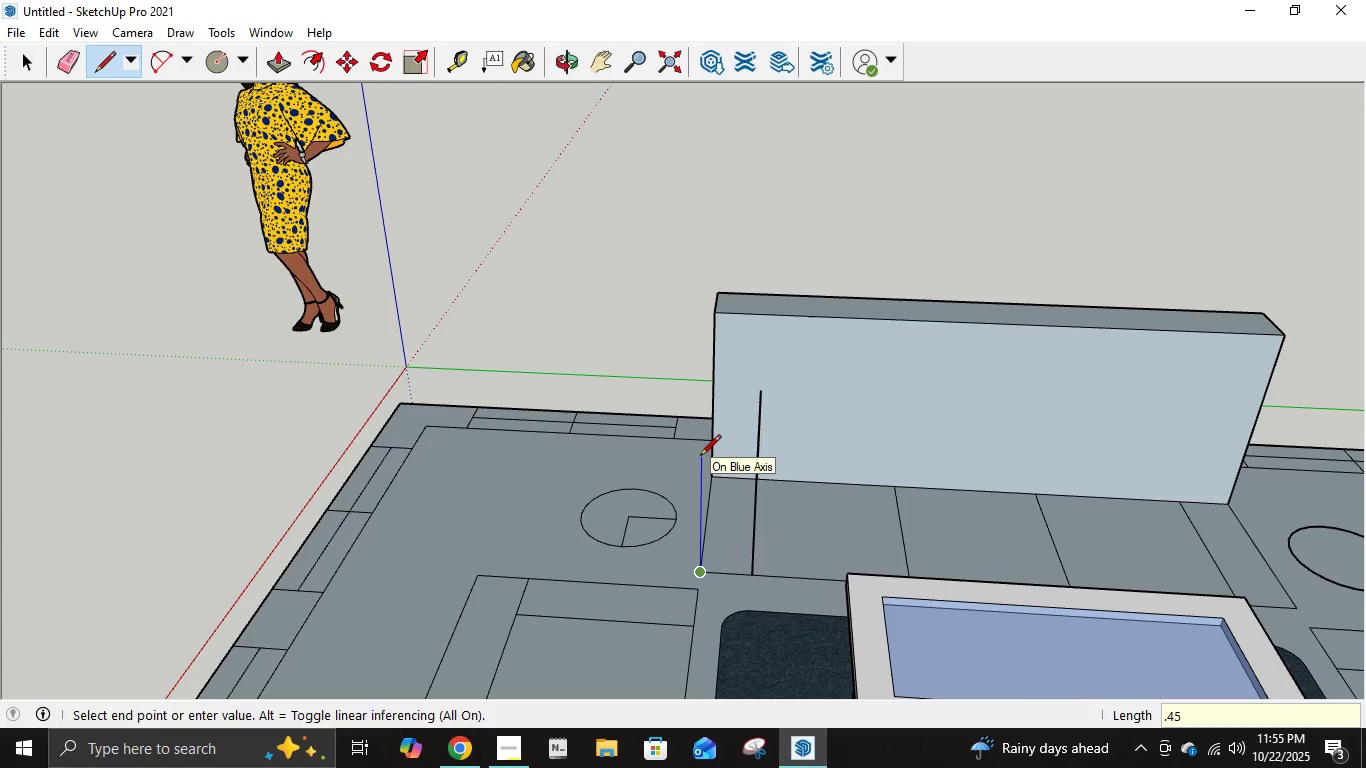 
key(Numpad5)
 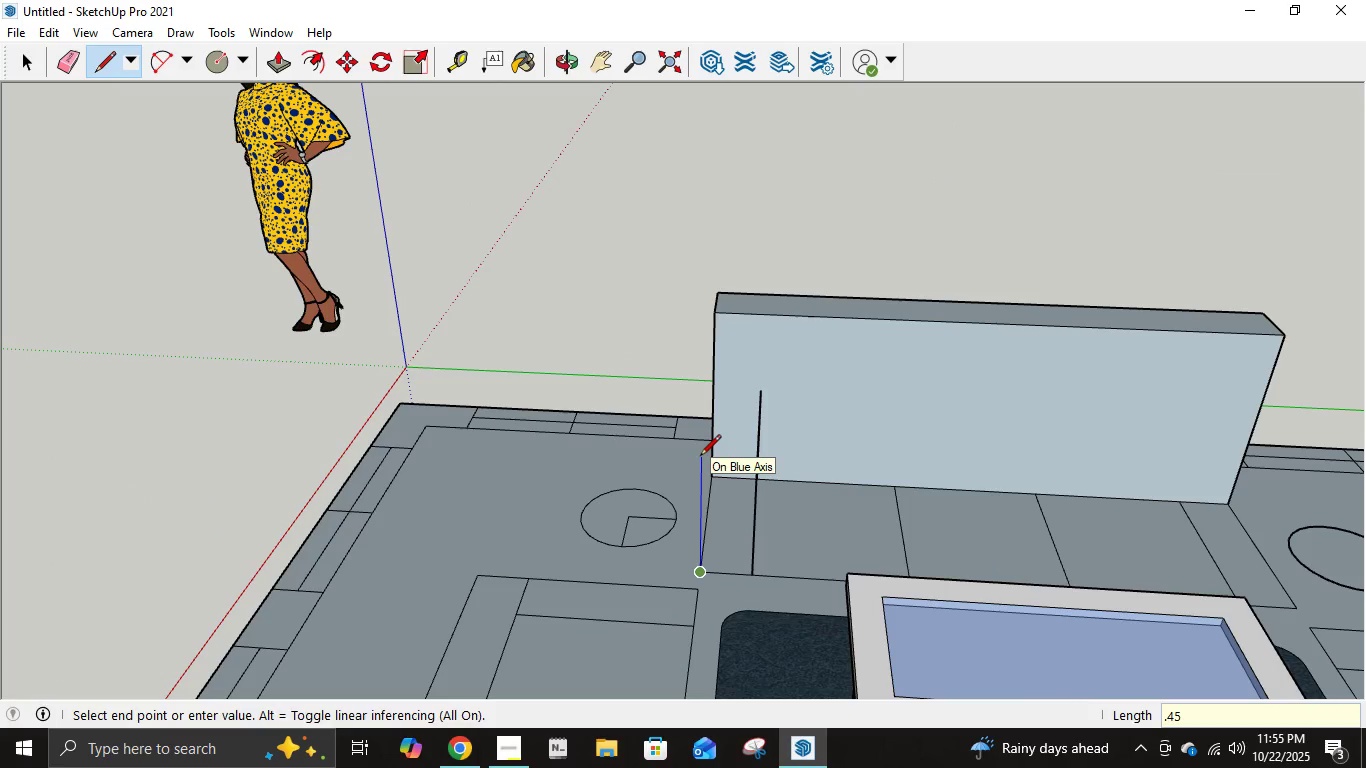 
key(NumpadEnter)
 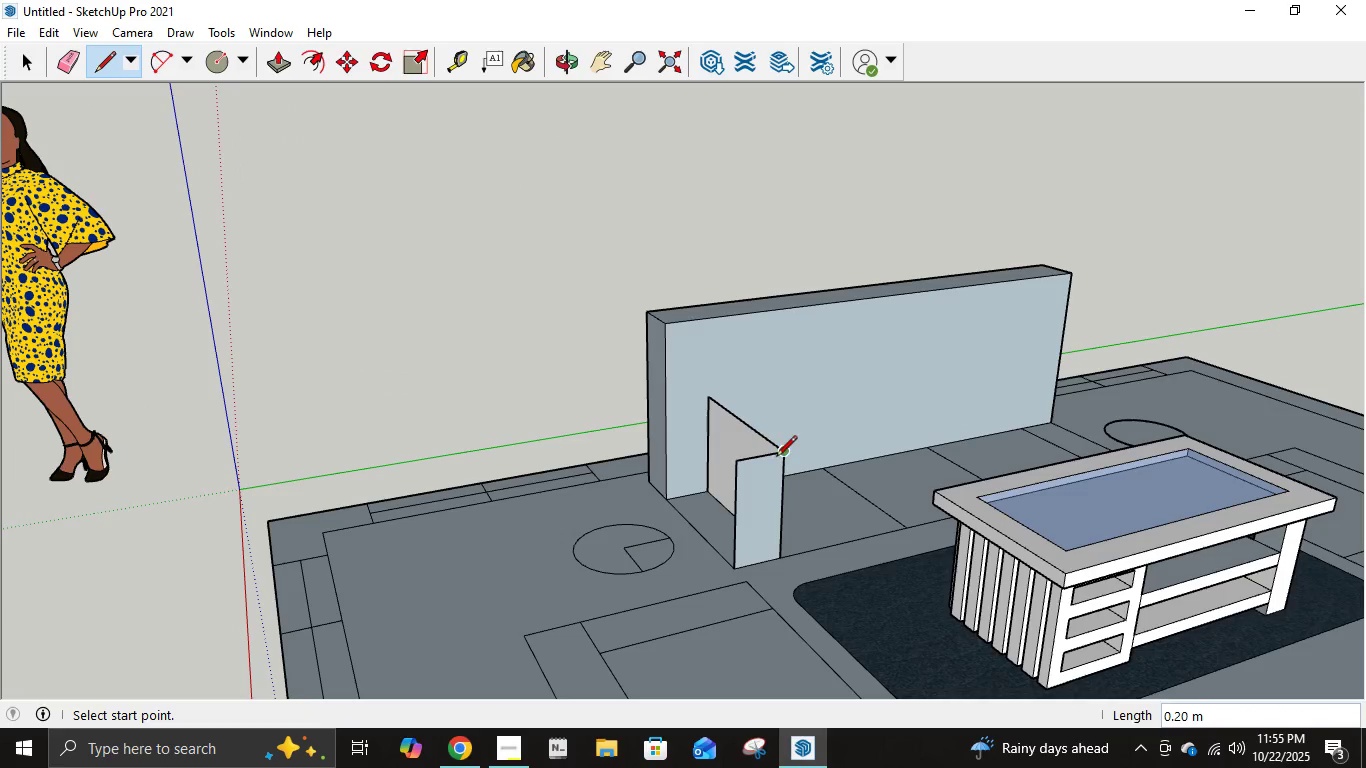 
left_click([714, 396])
 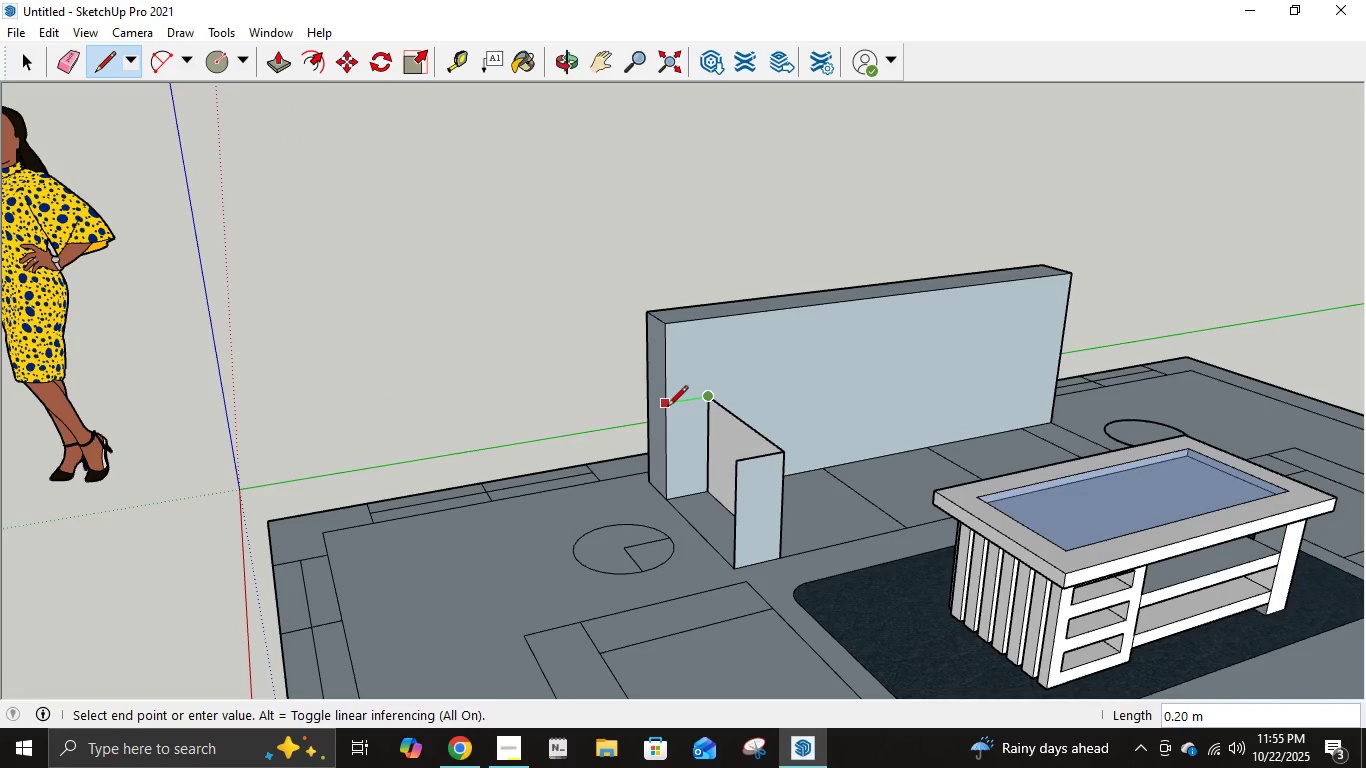 
left_click([667, 408])
 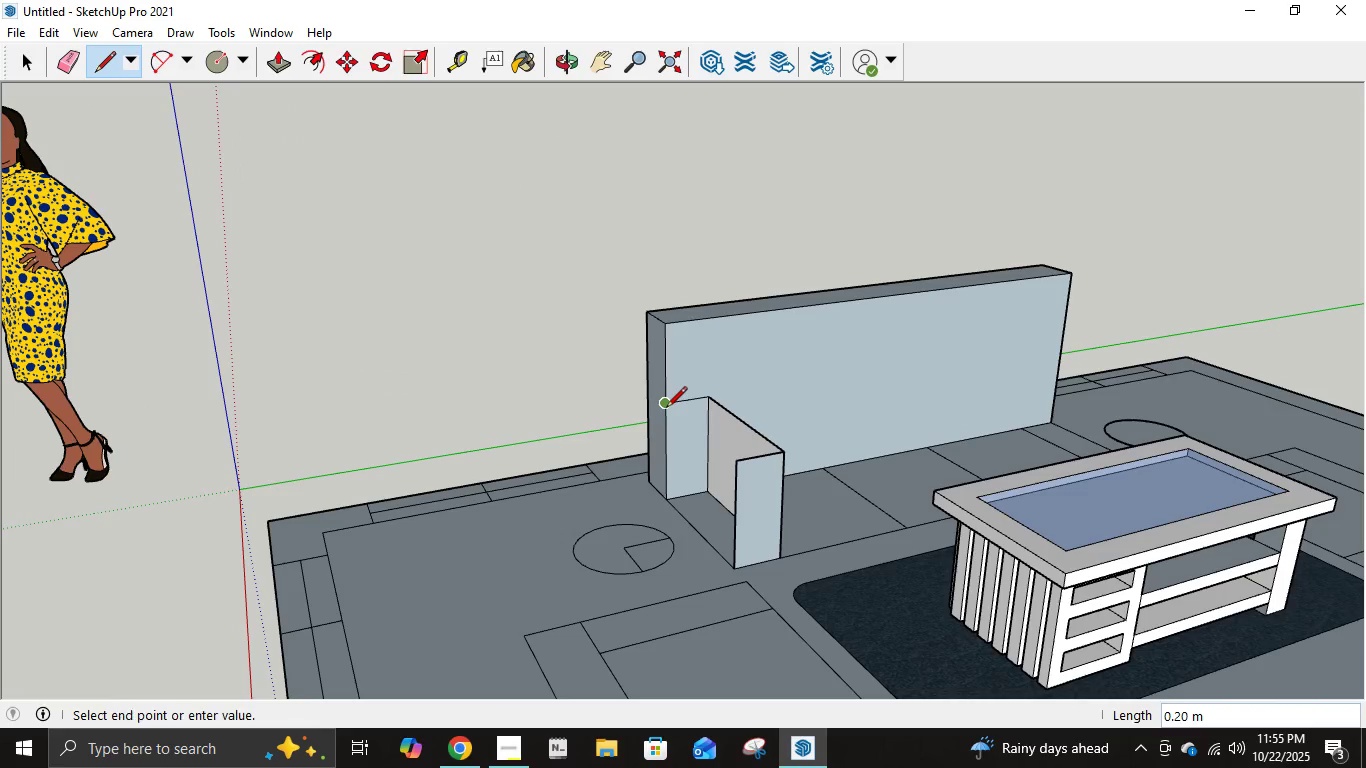 
left_click([666, 409])
 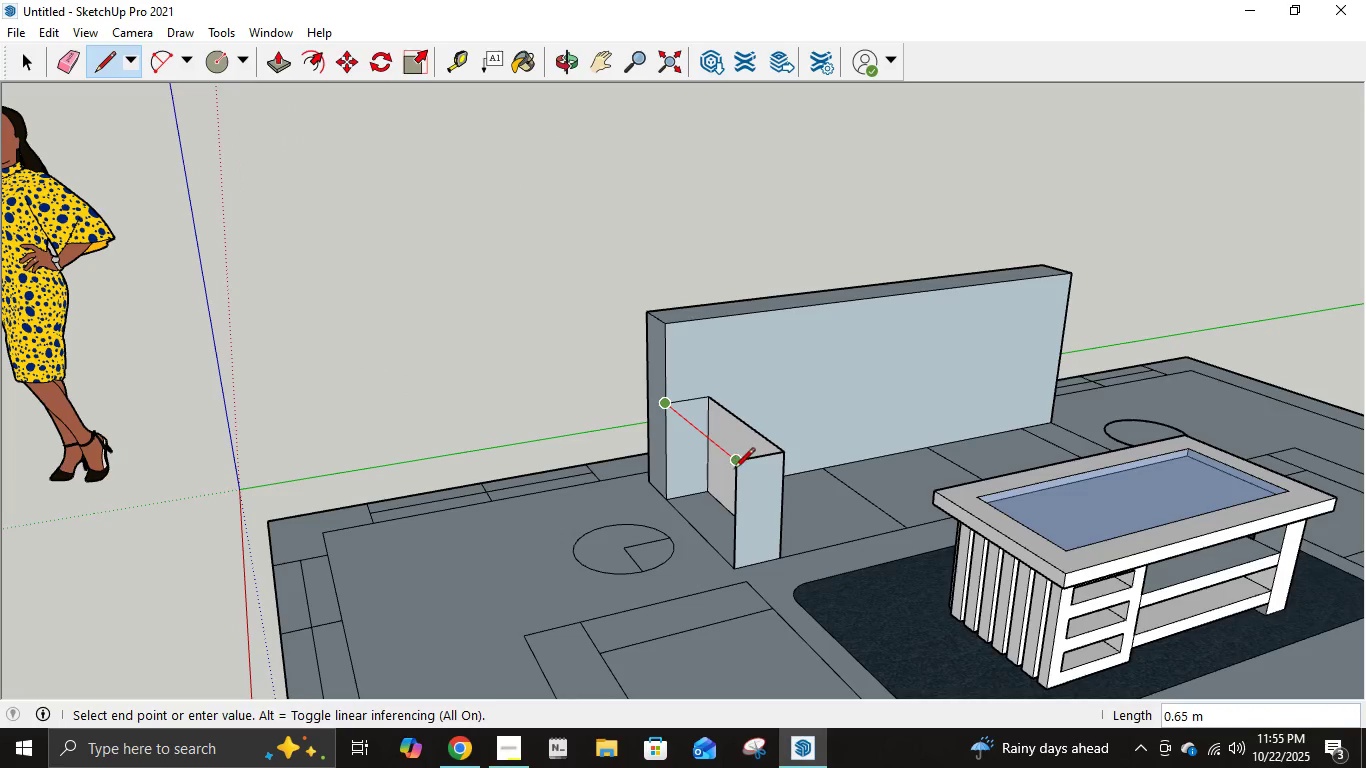 
left_click([735, 470])
 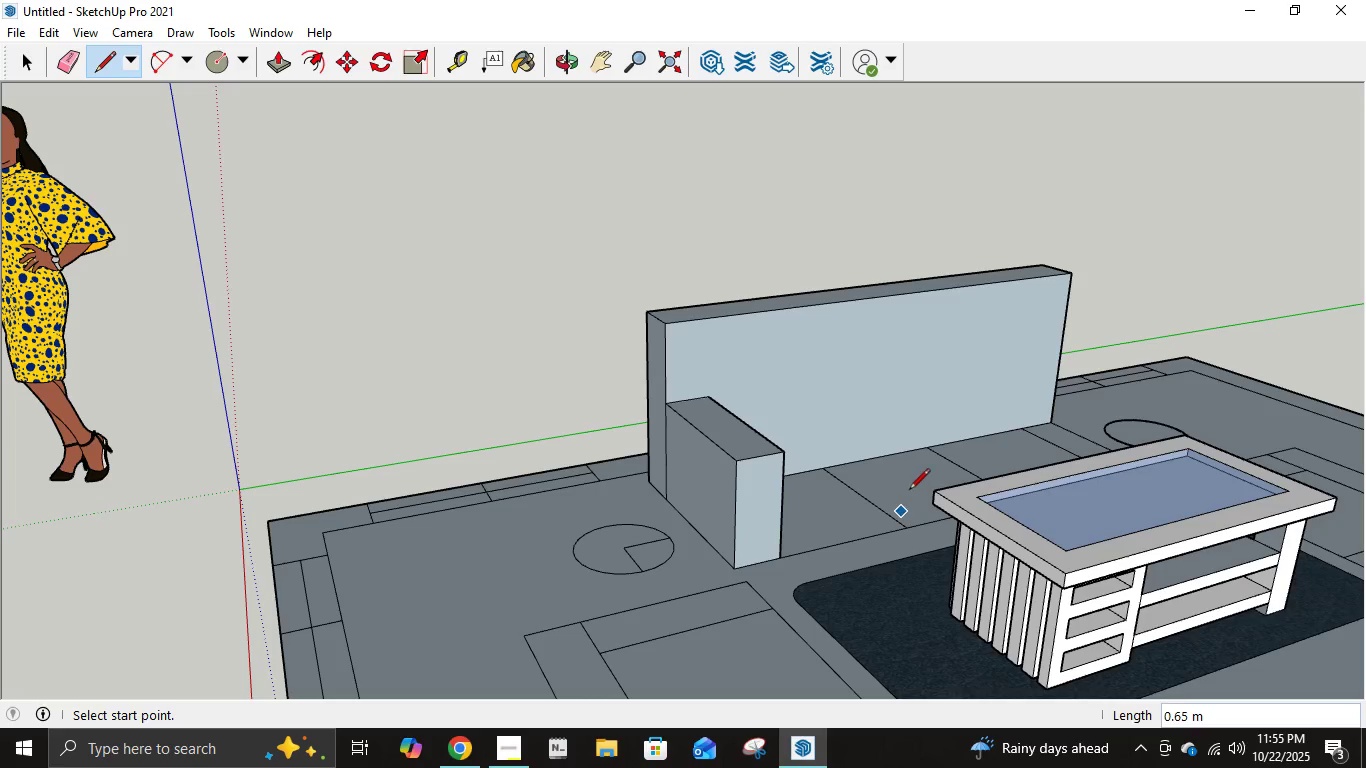 
scroll: coordinate [927, 474], scroll_direction: down, amount: 2.0
 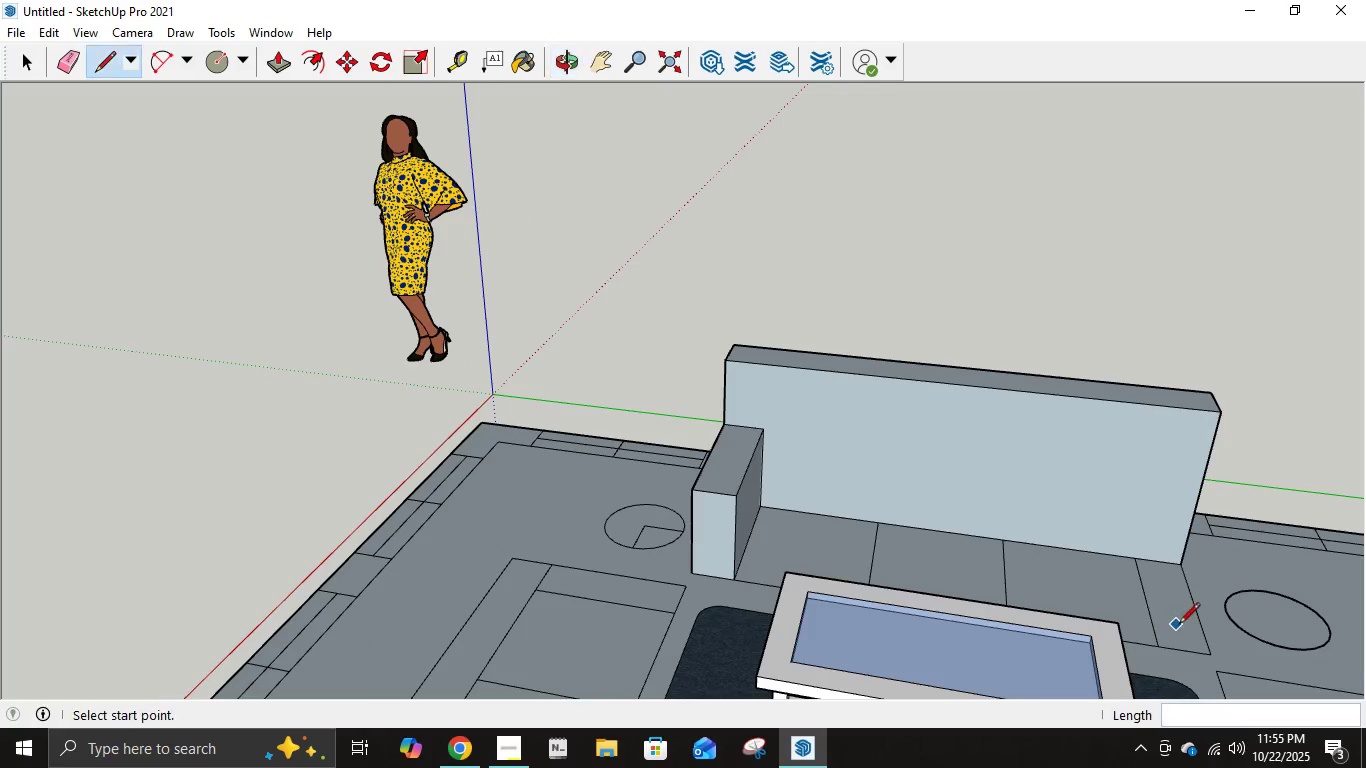 
left_click([1157, 640])
 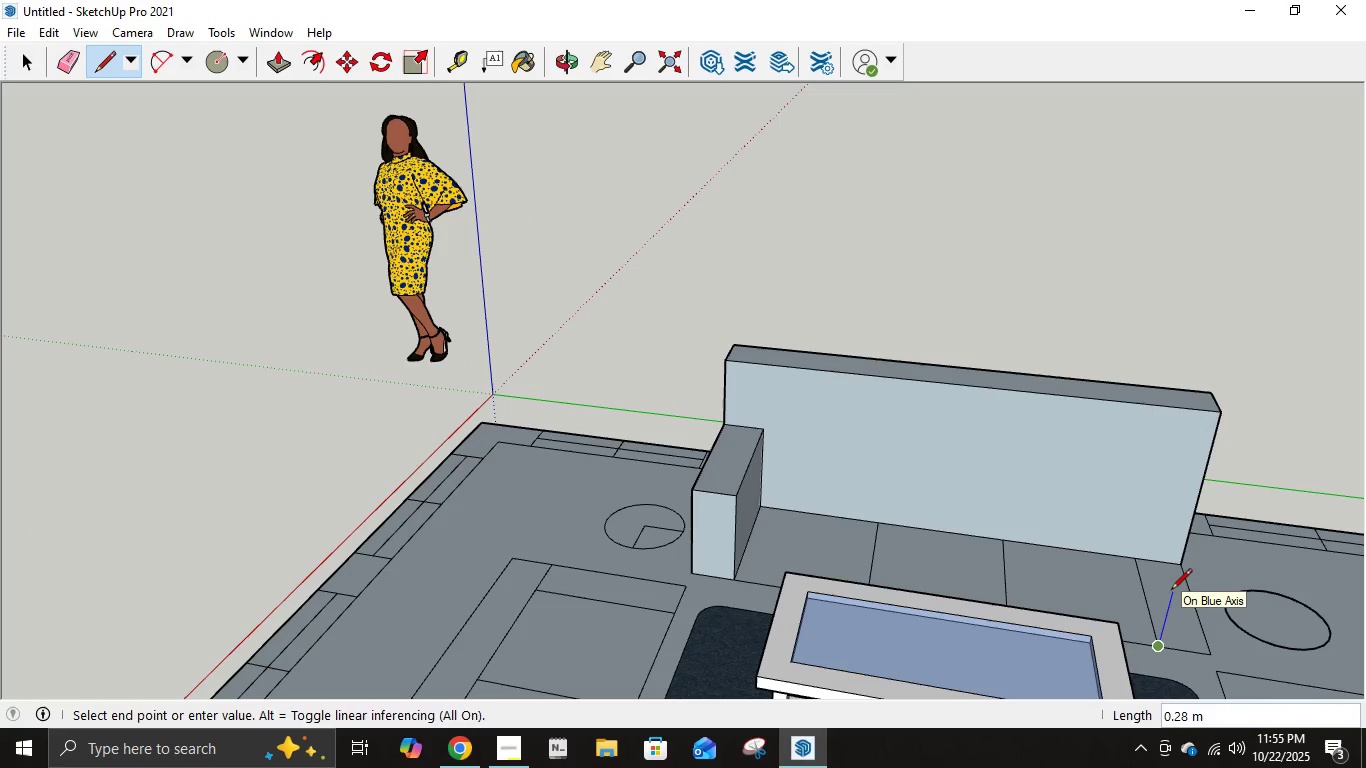 
key(NumpadDecimal)
 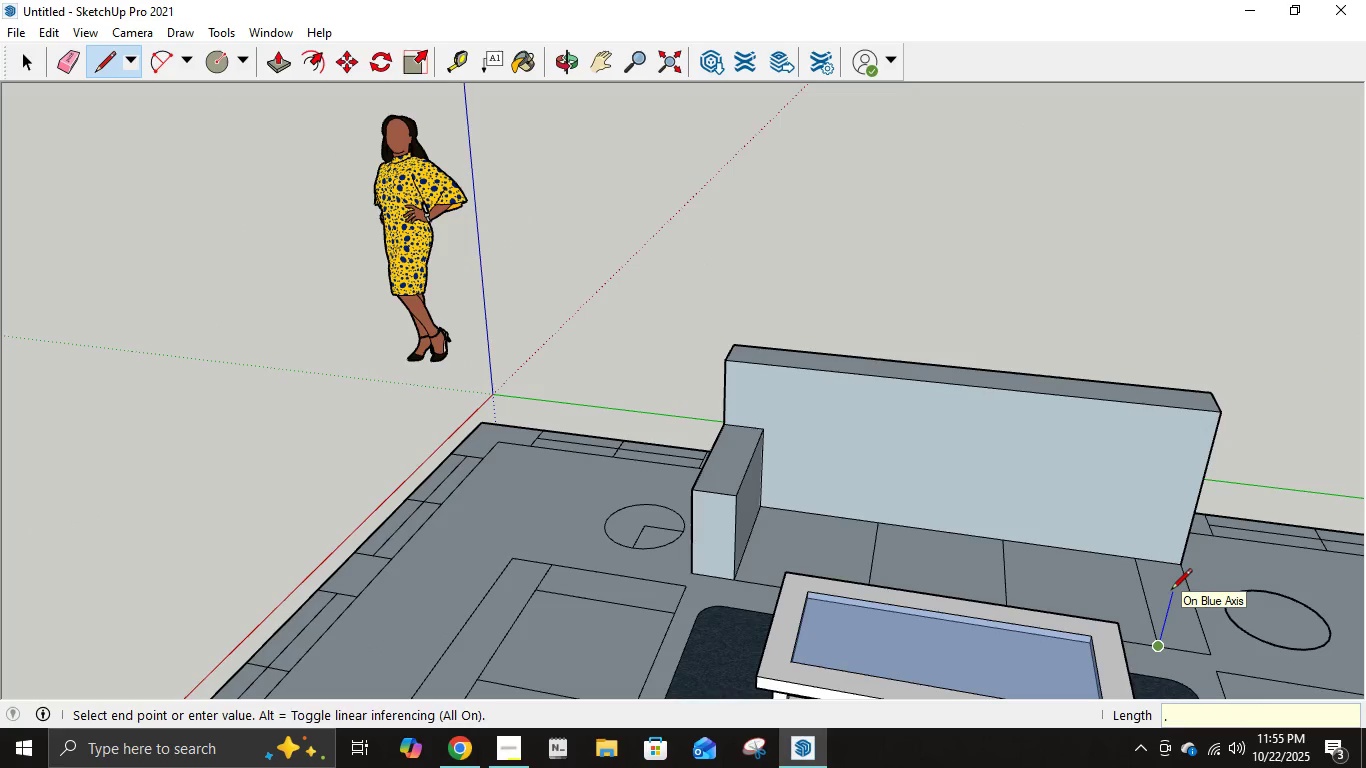 
key(Numpad4)
 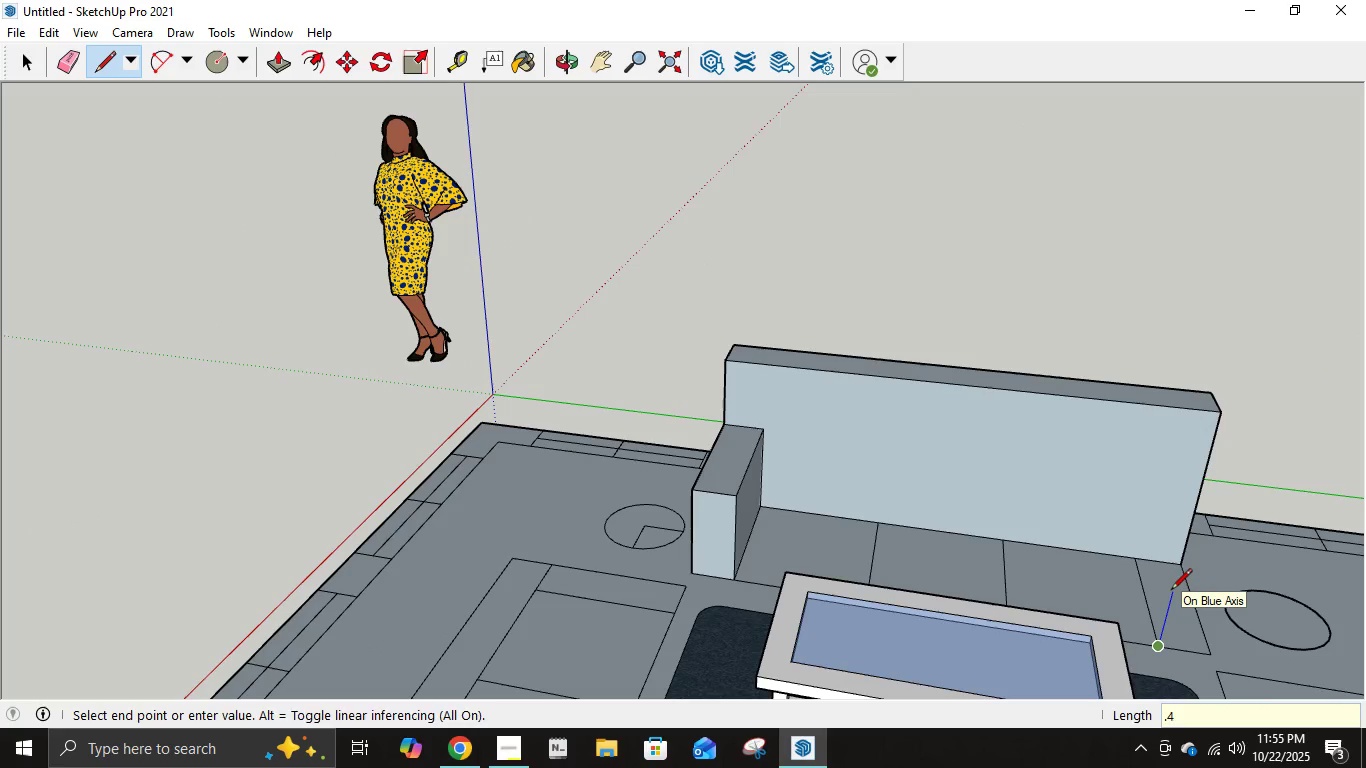 
key(Numpad5)
 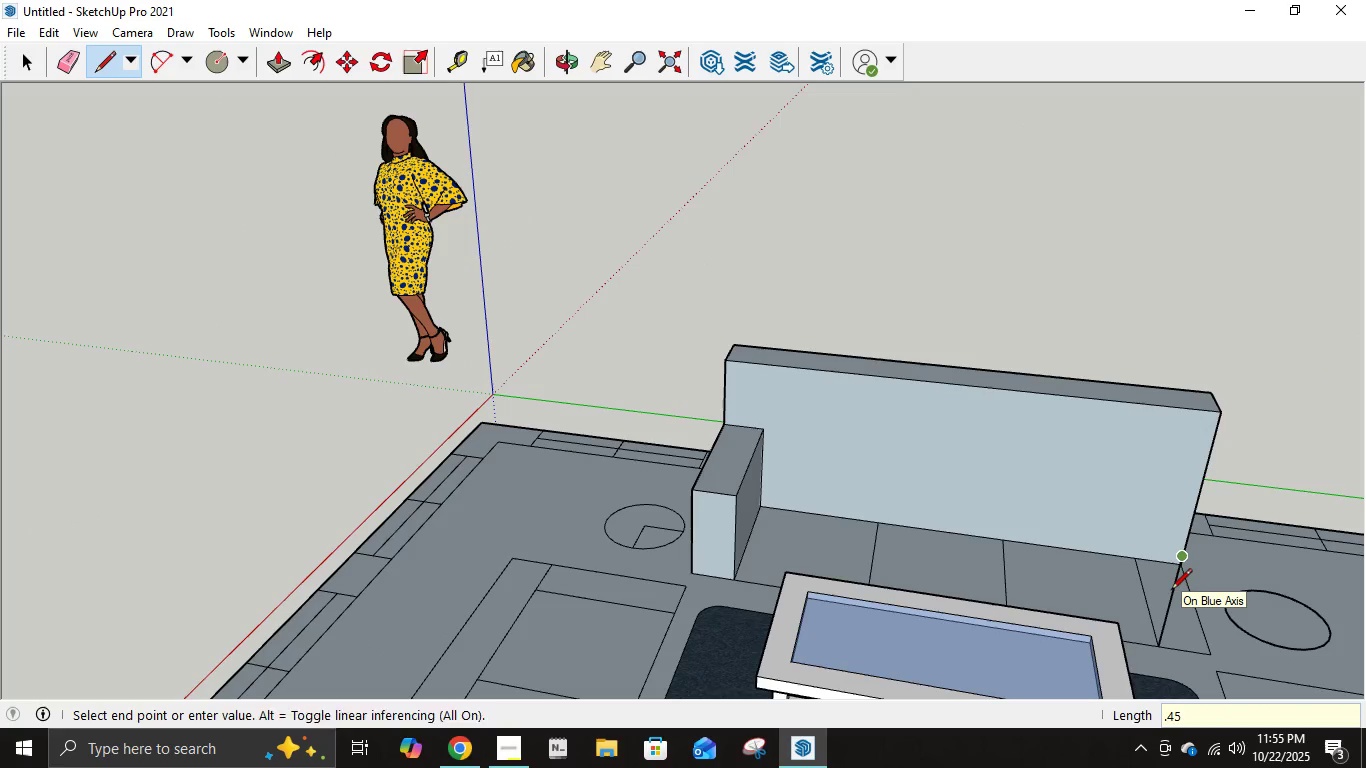 
key(NumpadEnter)
 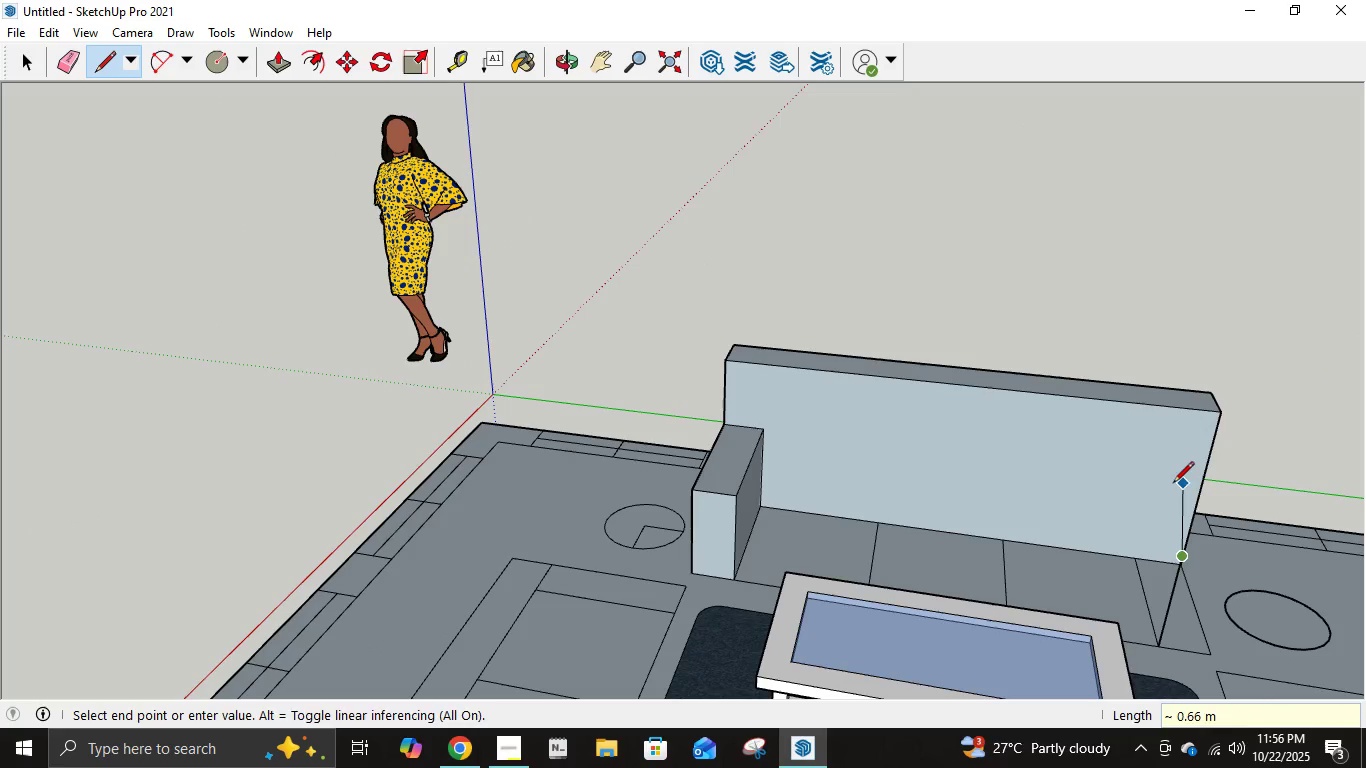 
left_click([1153, 475])
 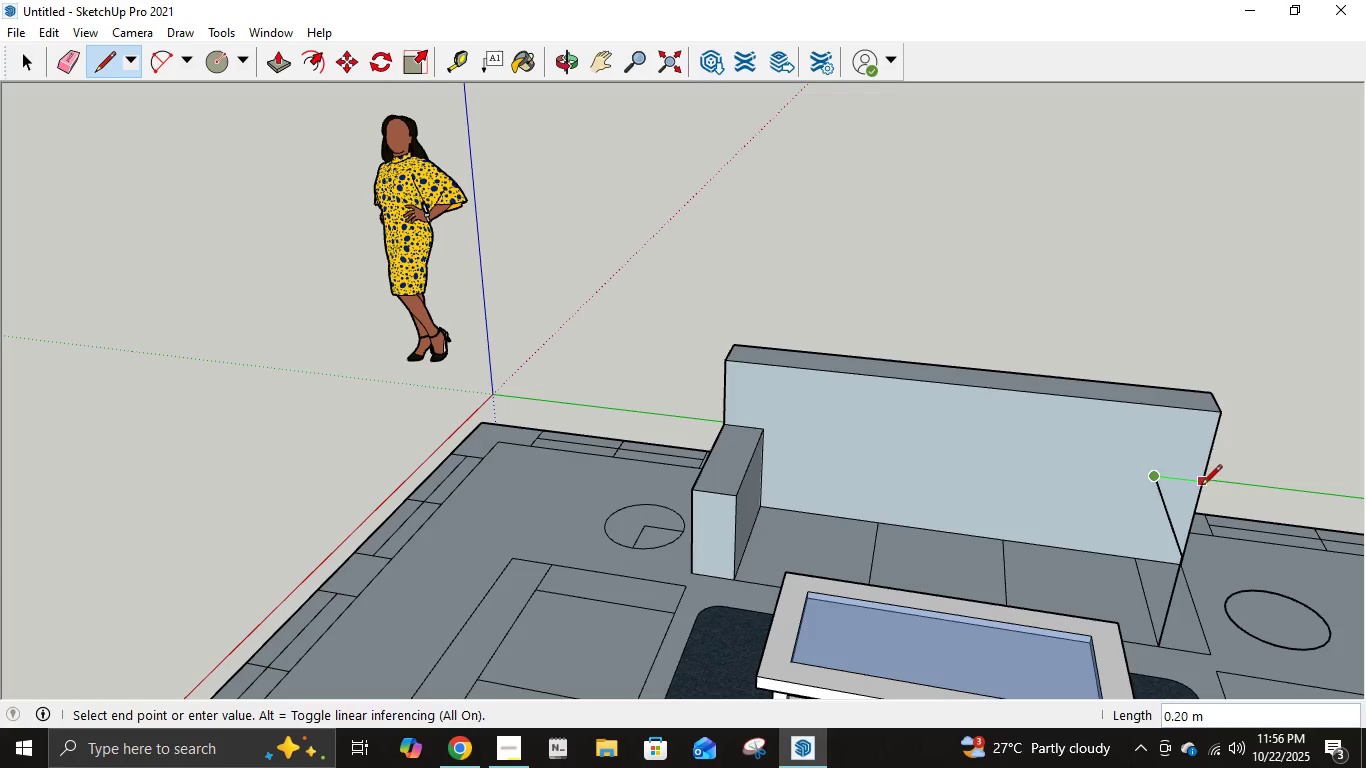 
left_click([1201, 487])
 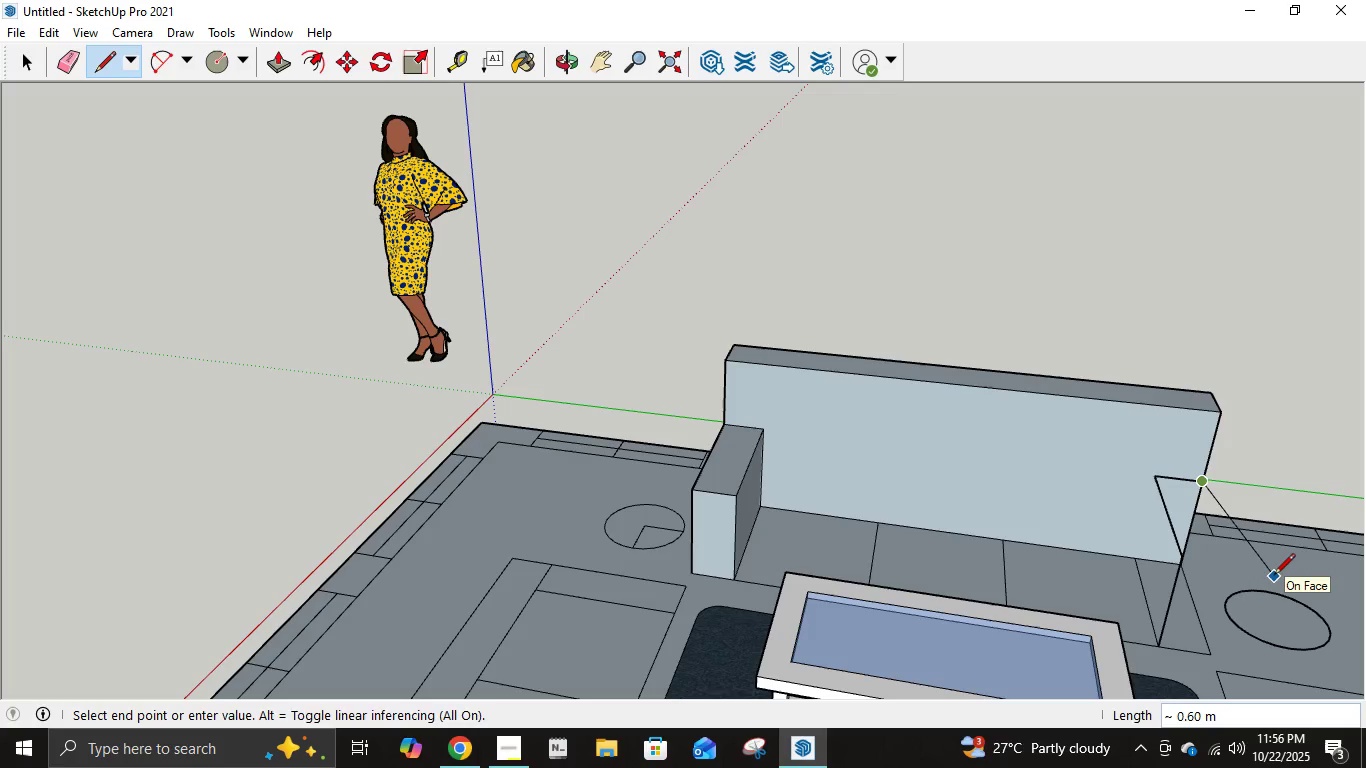 
wait(5.95)
 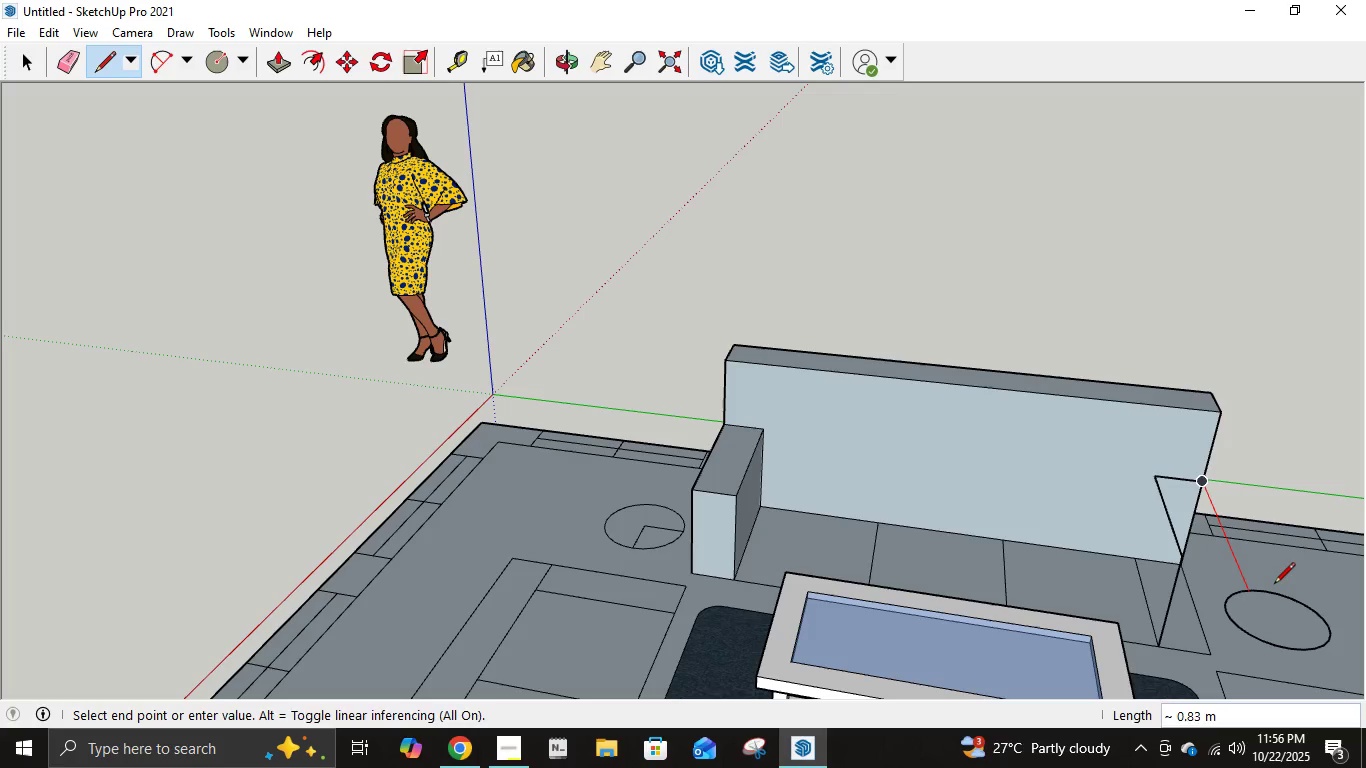 
key(NumpadDecimal)
 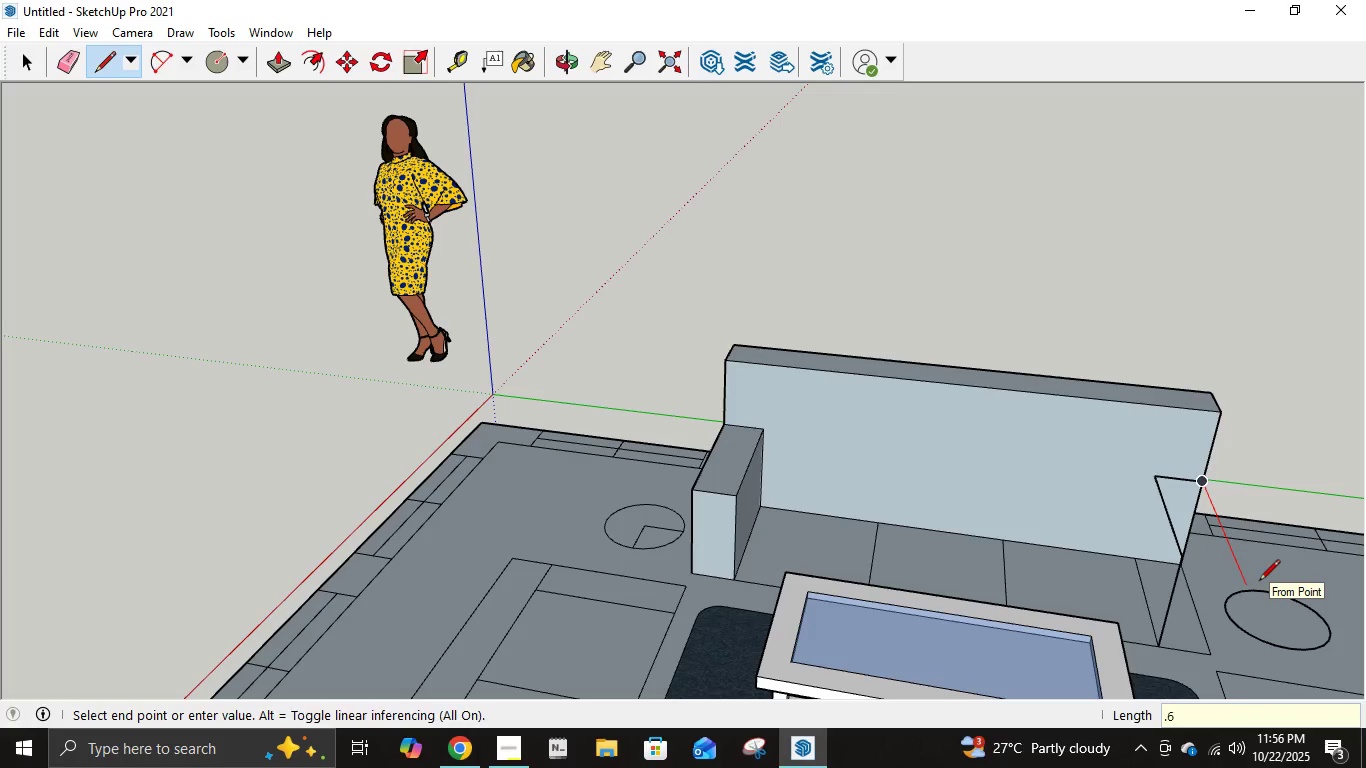 
key(Numpad6)
 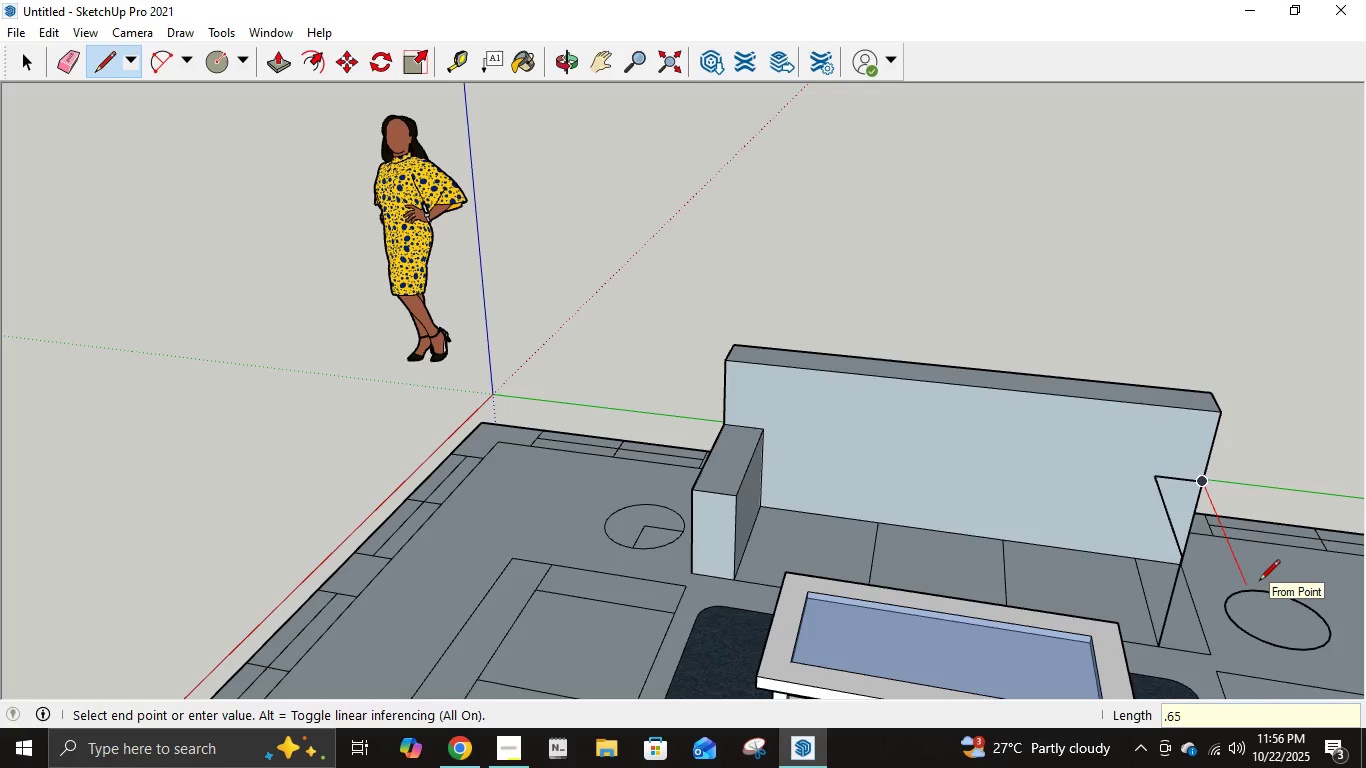 
key(Numpad5)
 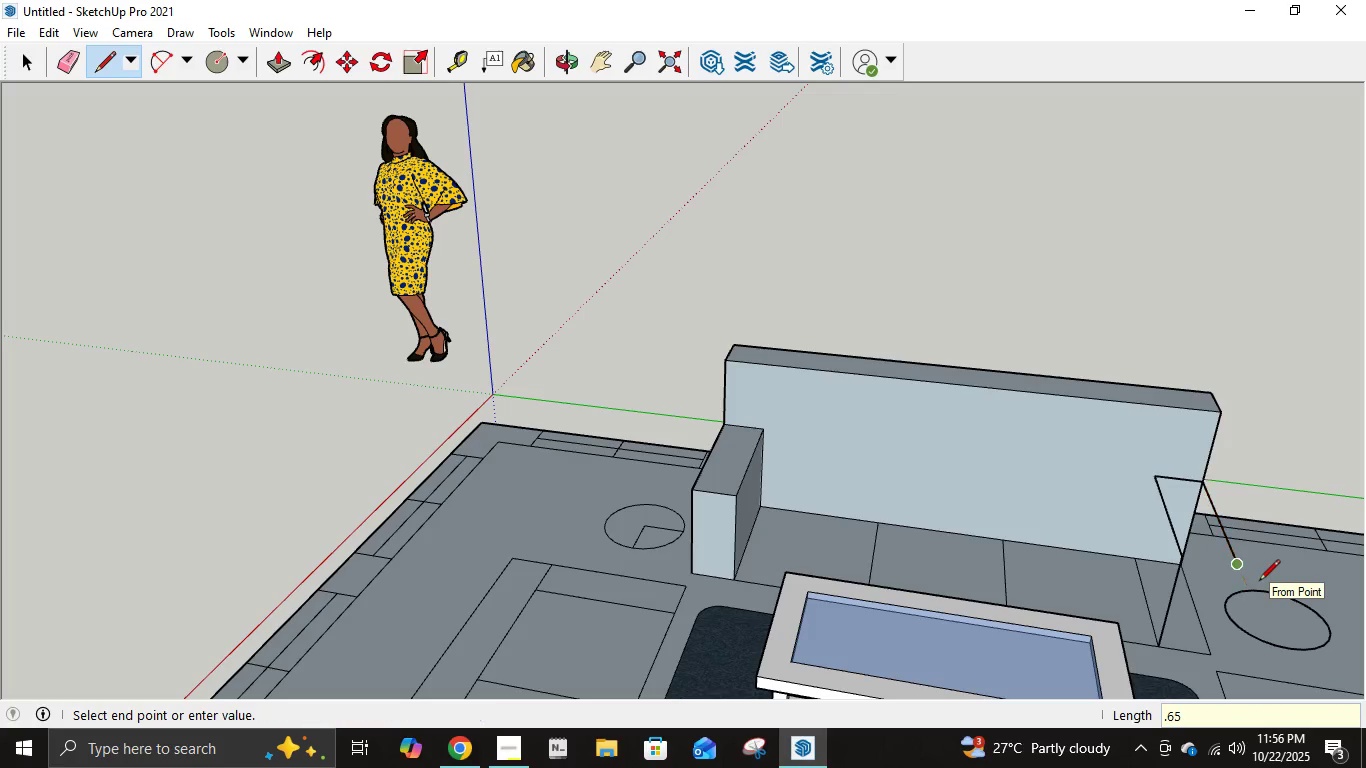 
key(NumpadEnter)
 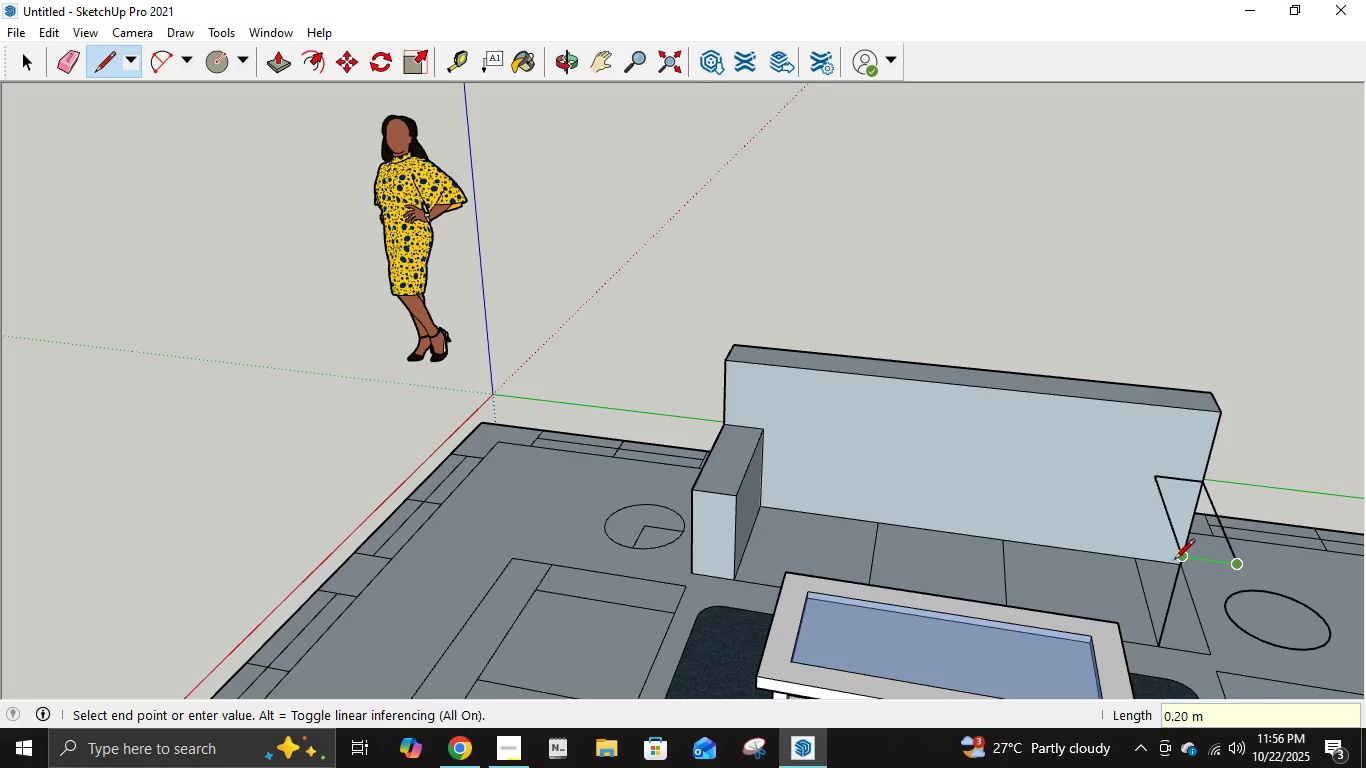 
left_click([1174, 561])
 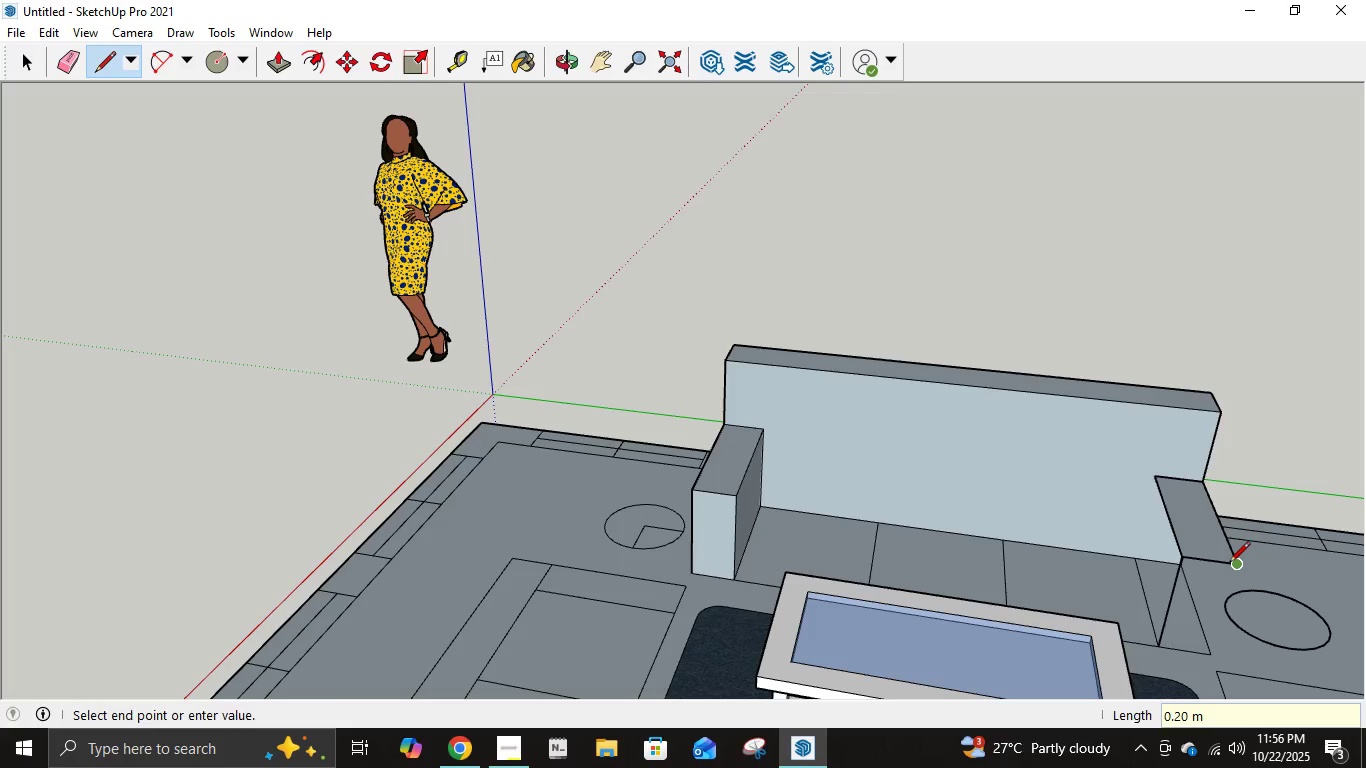 
left_click([1229, 564])
 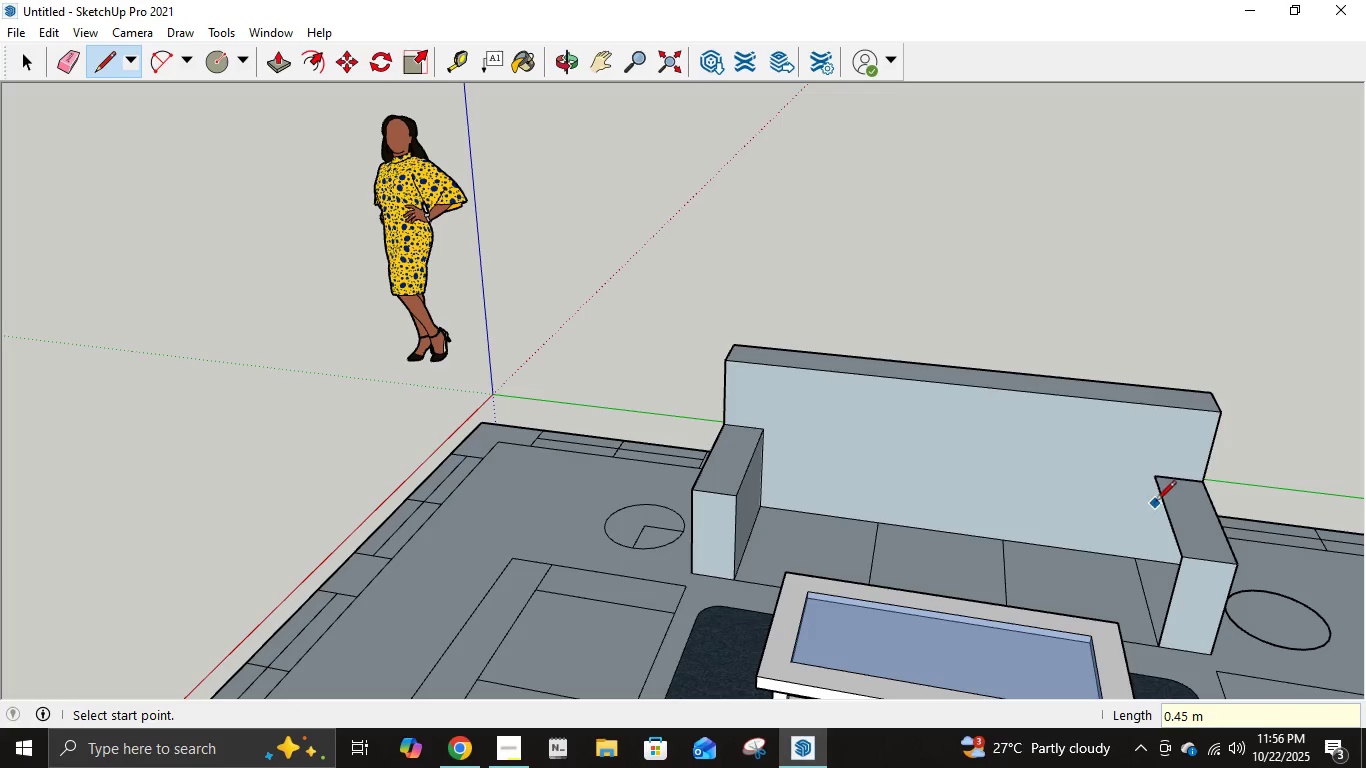 
left_click([1159, 481])
 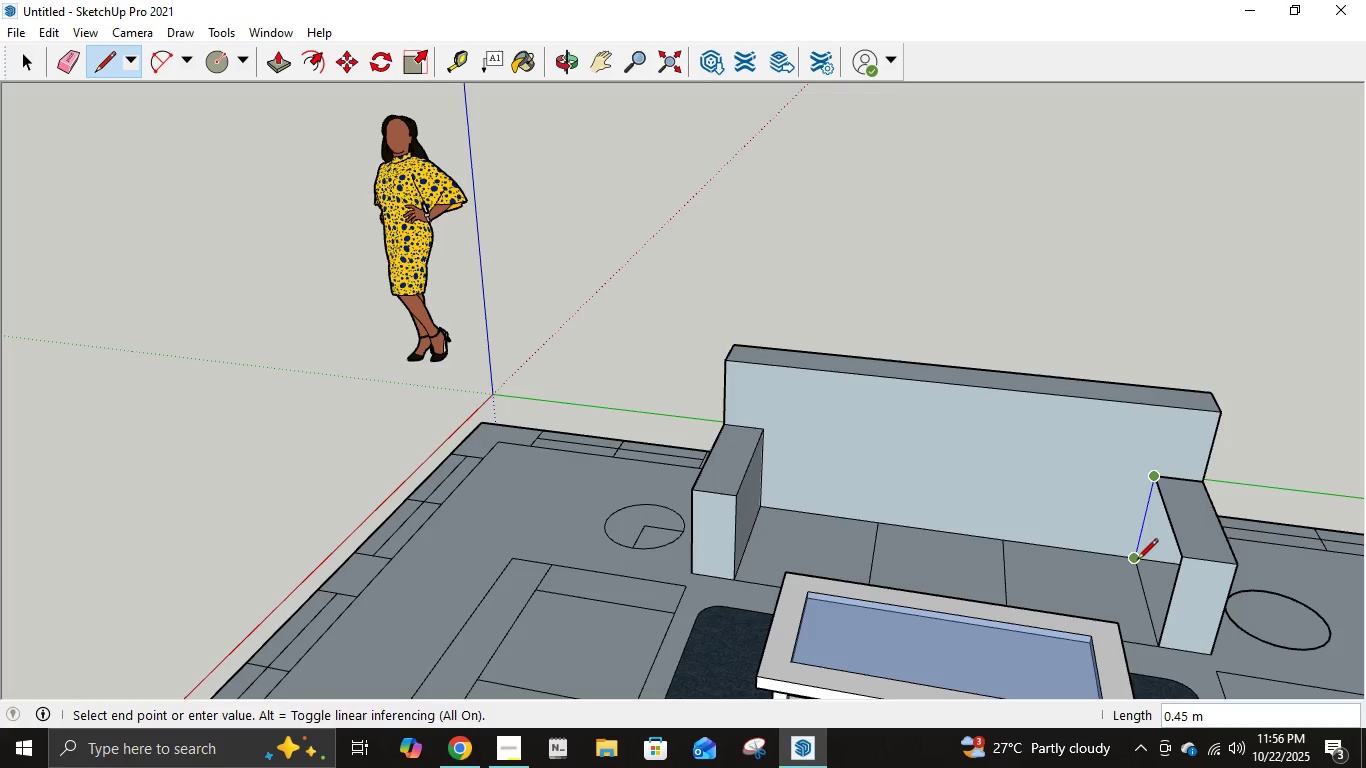 
left_click([1137, 561])
 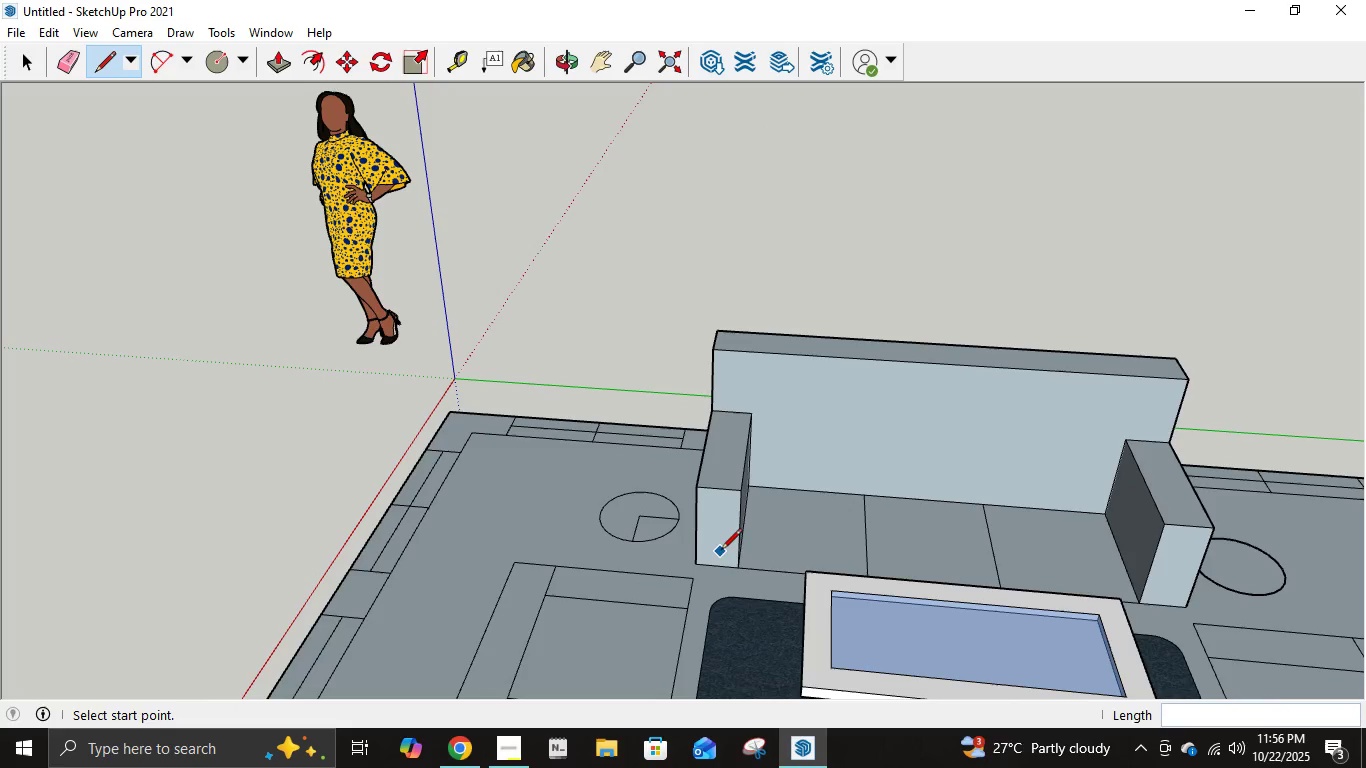 
left_click([758, 483])
 